 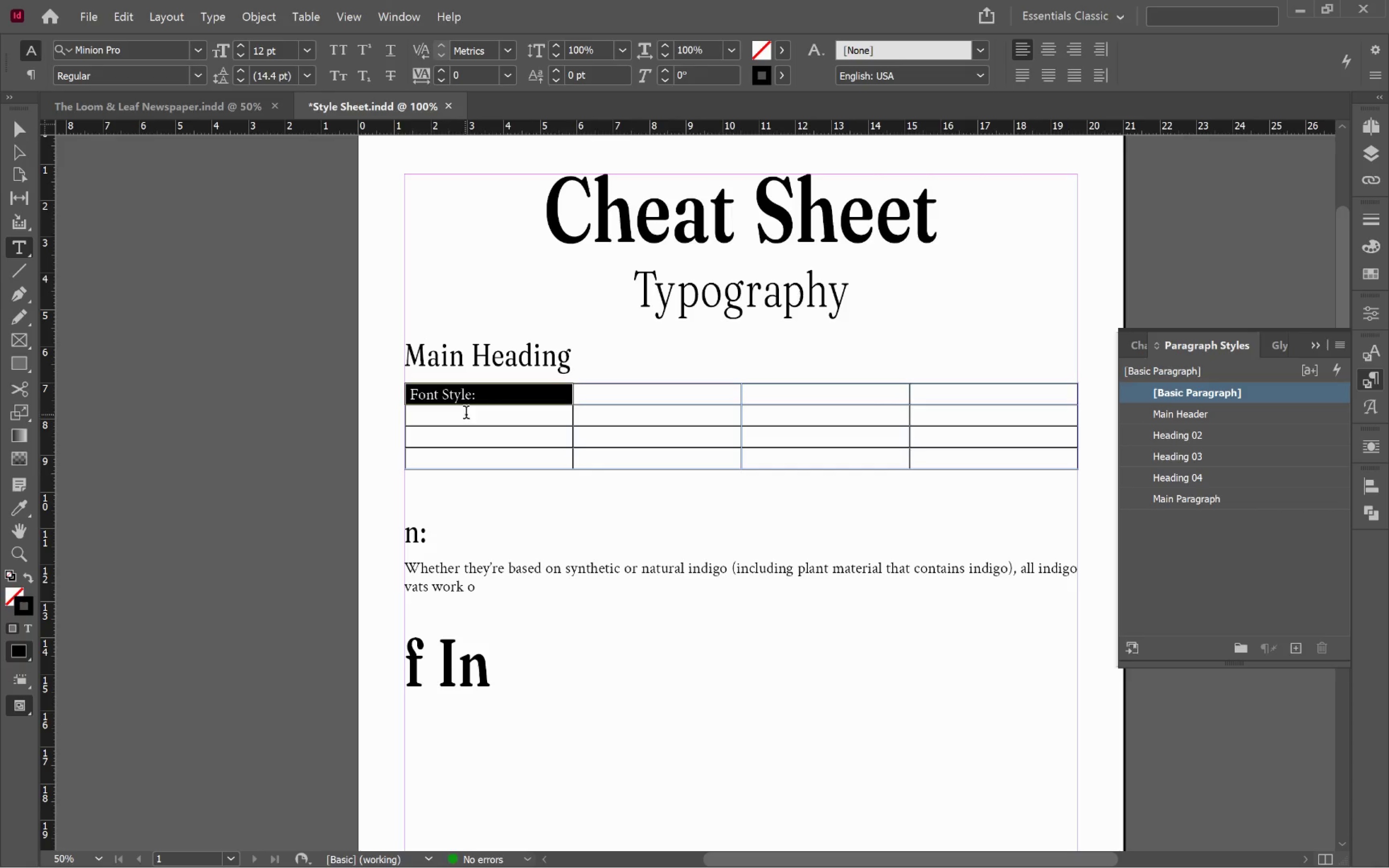 
left_click([514, 401])
 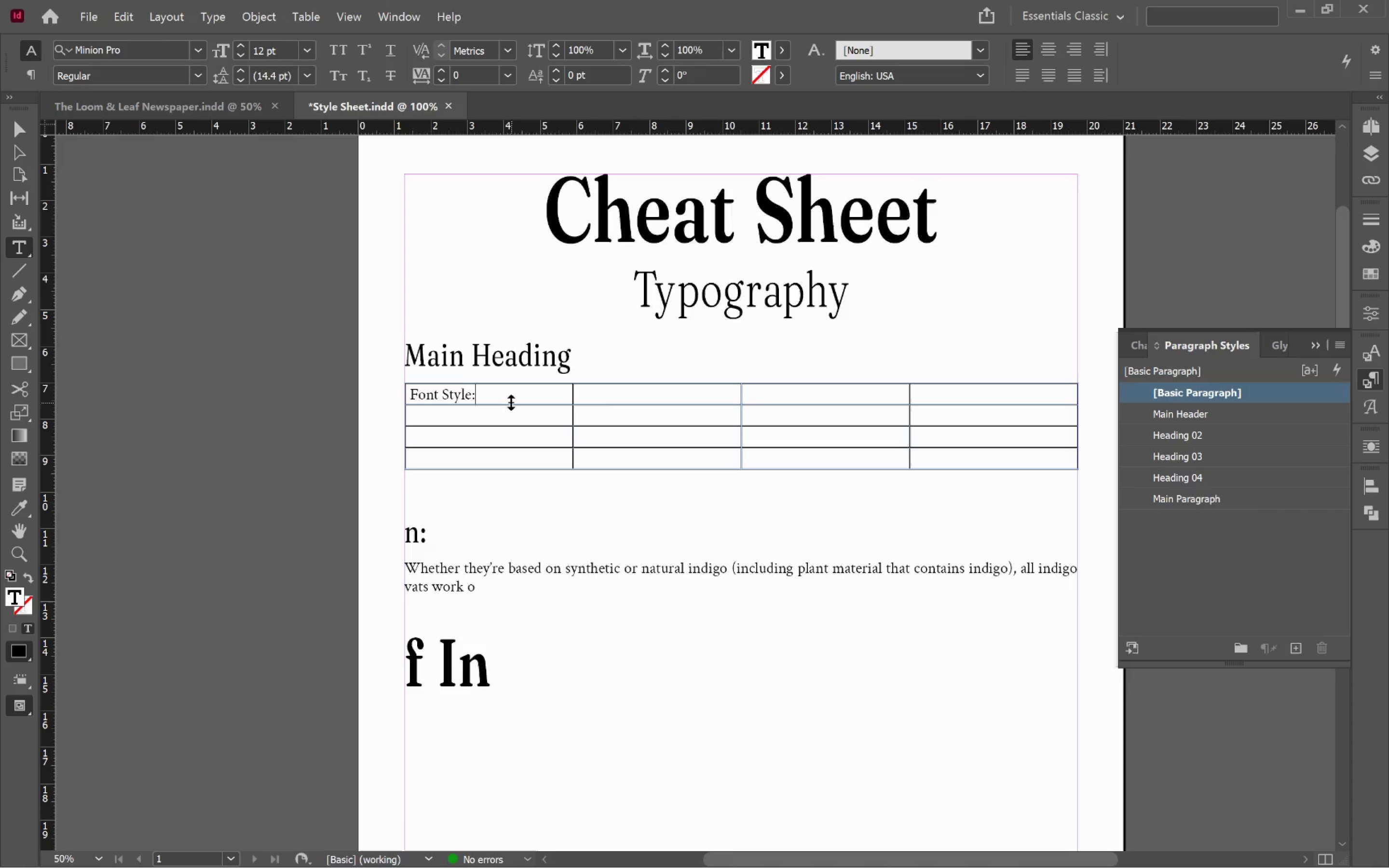 
key(Control+A)
 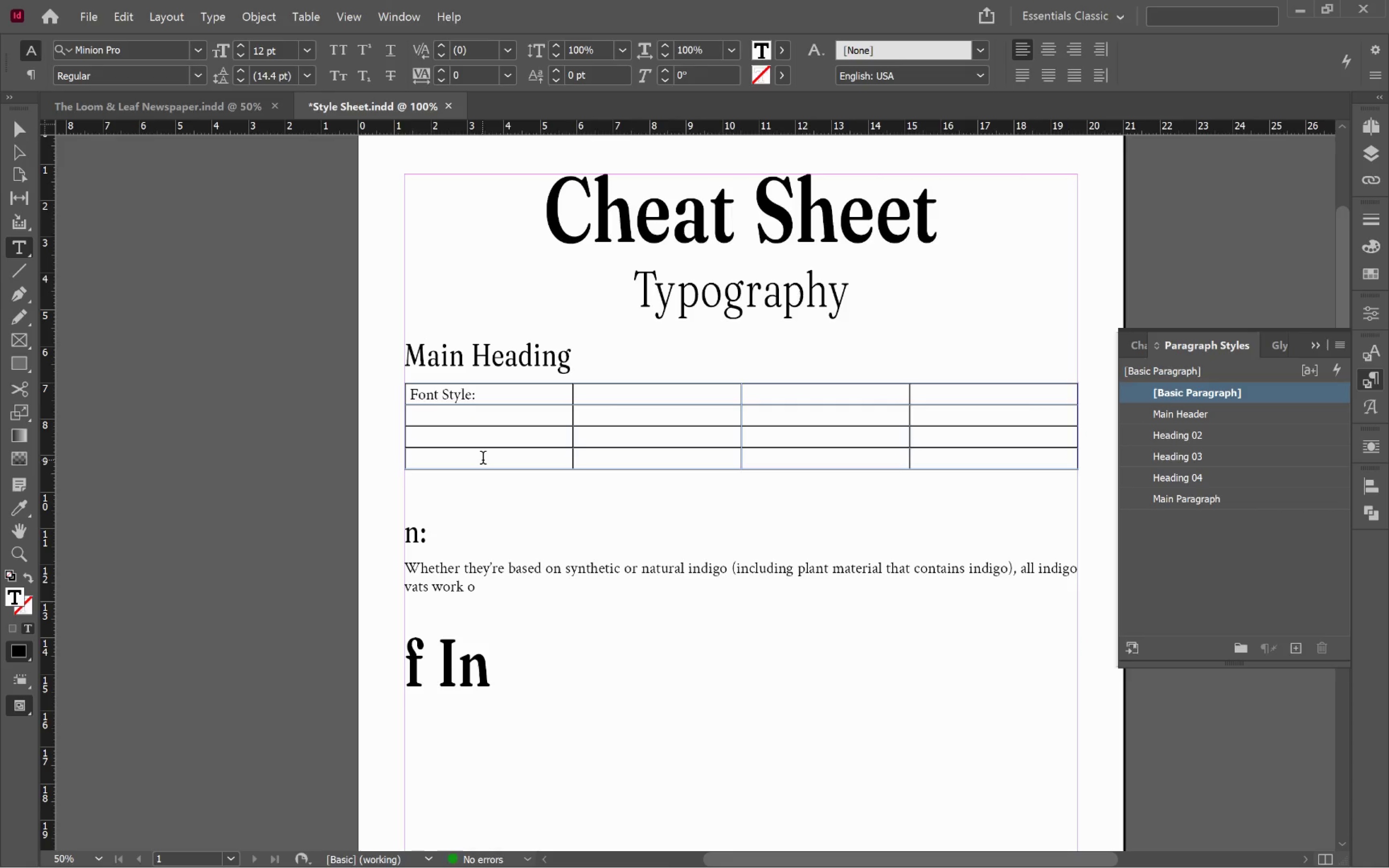 
key(Backspace)
 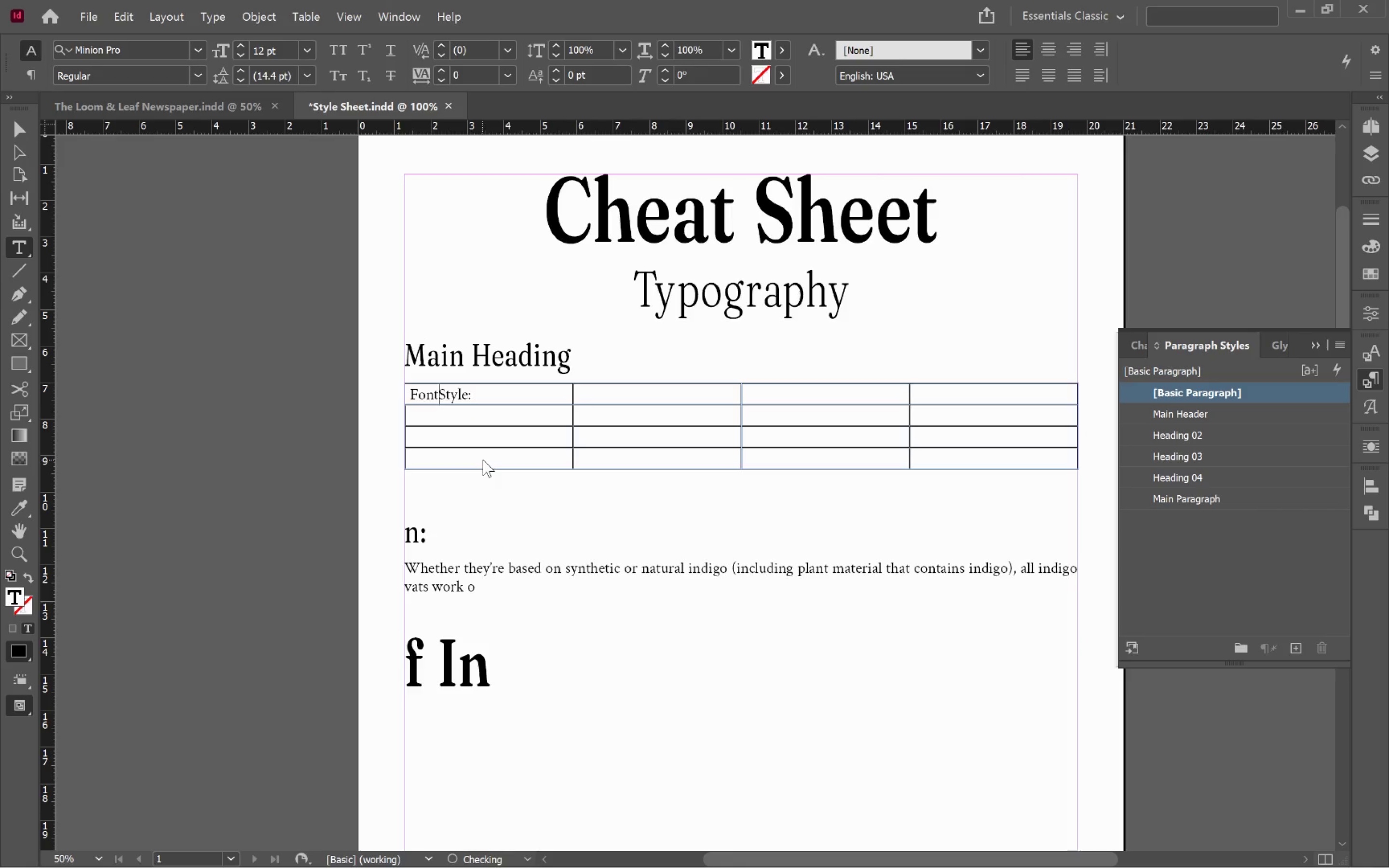 
key(Backspace)
 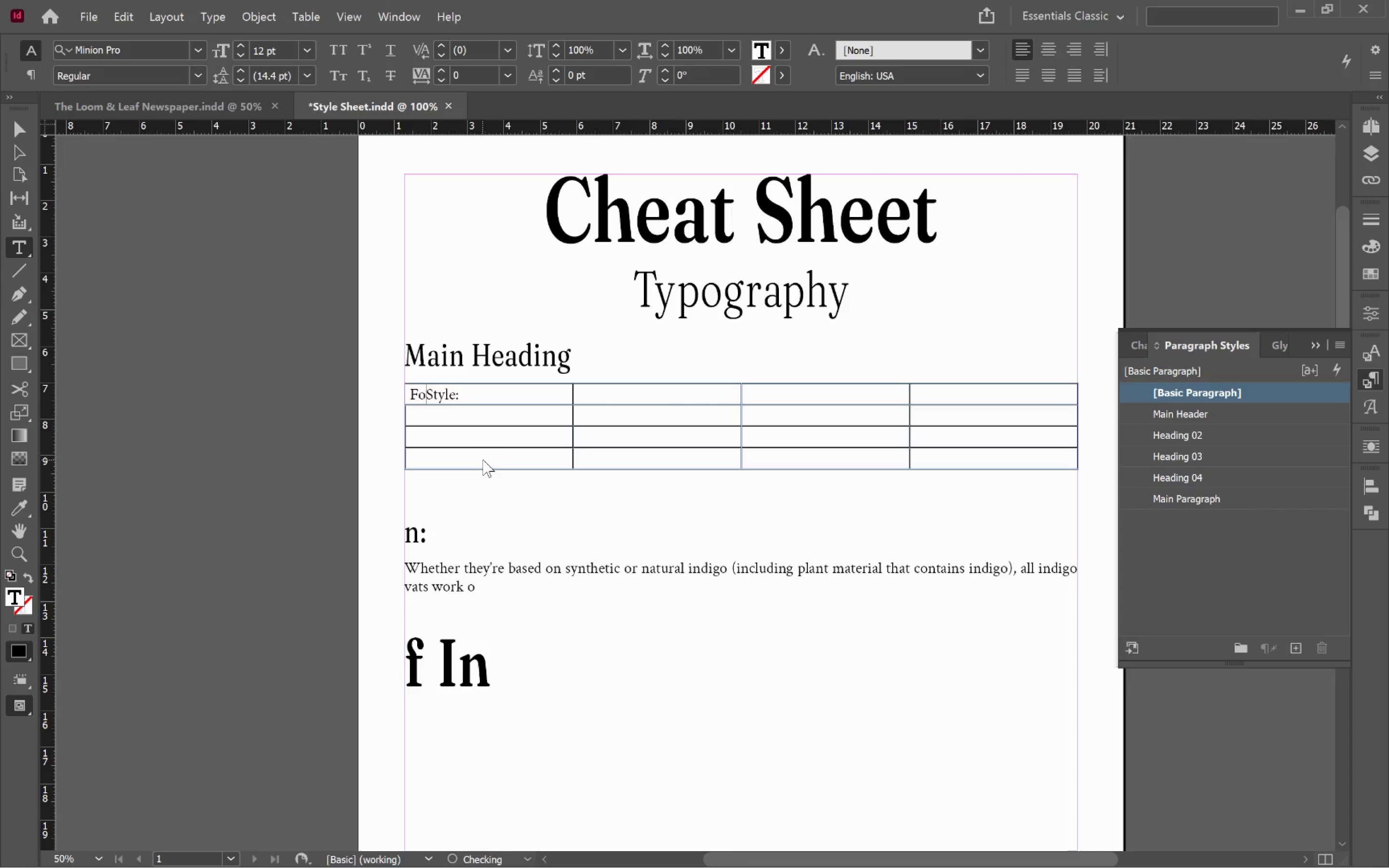 
key(Backspace)
 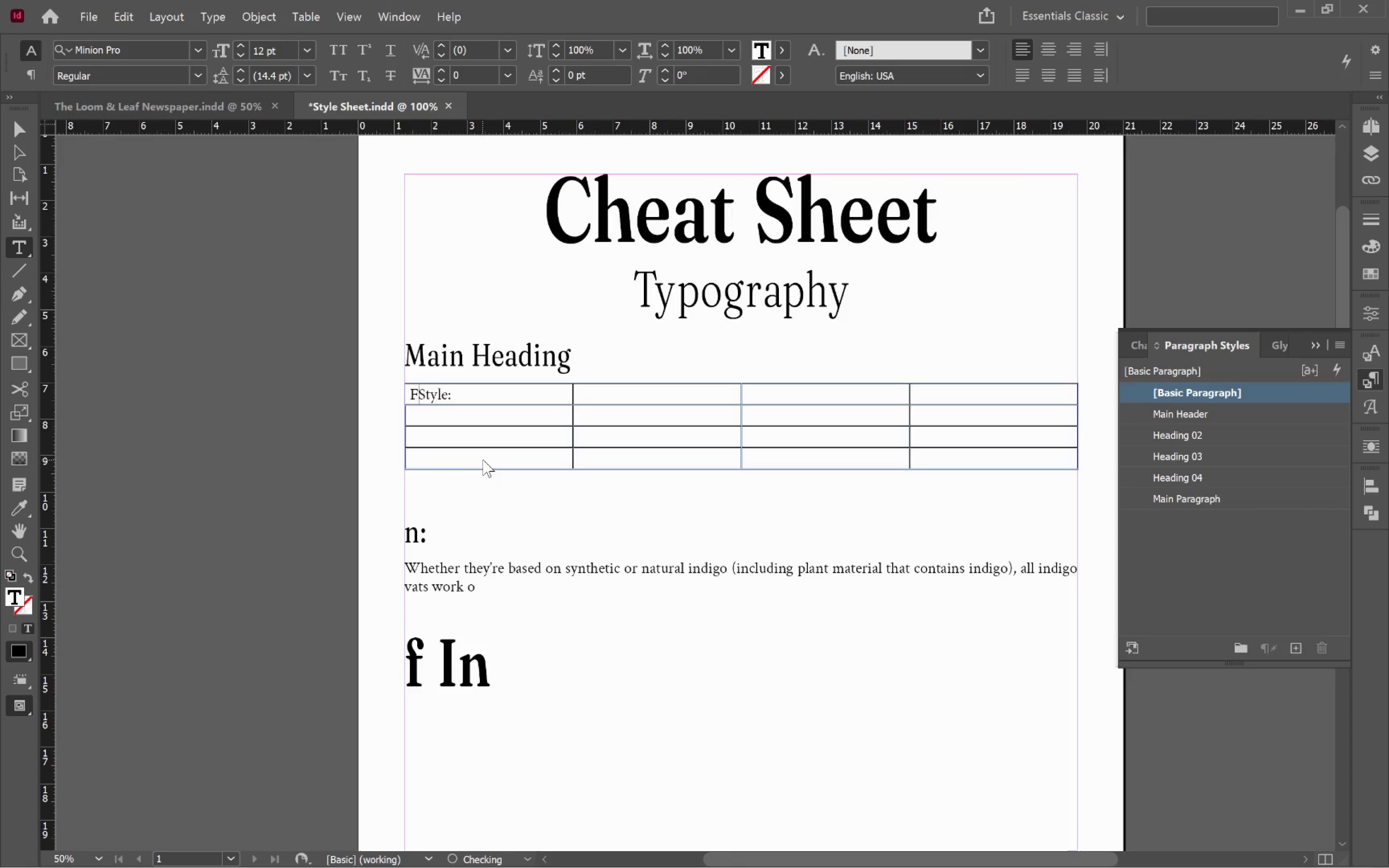 
key(Backspace)
 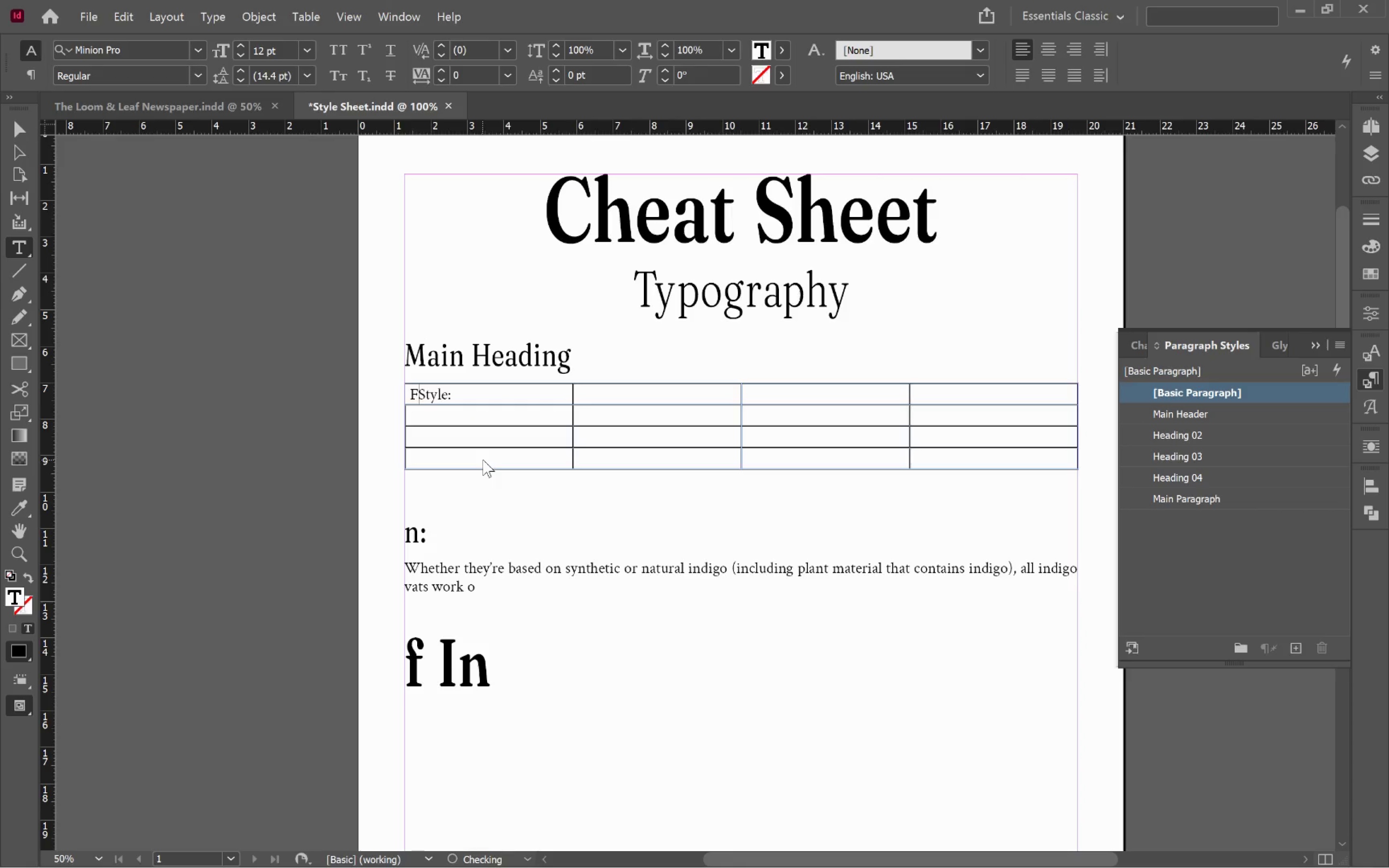 
key(Backspace)
 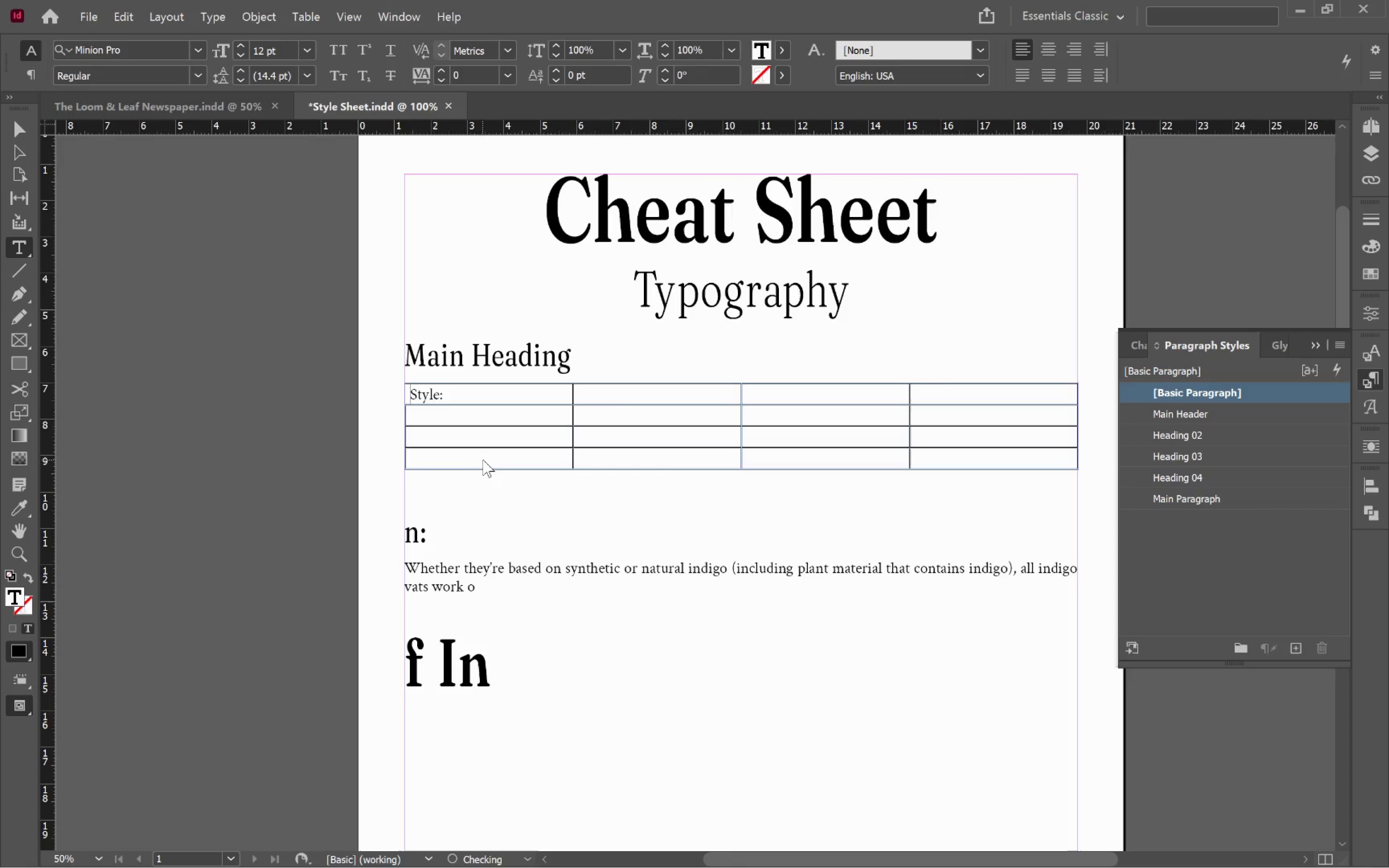 
key(Backspace)
 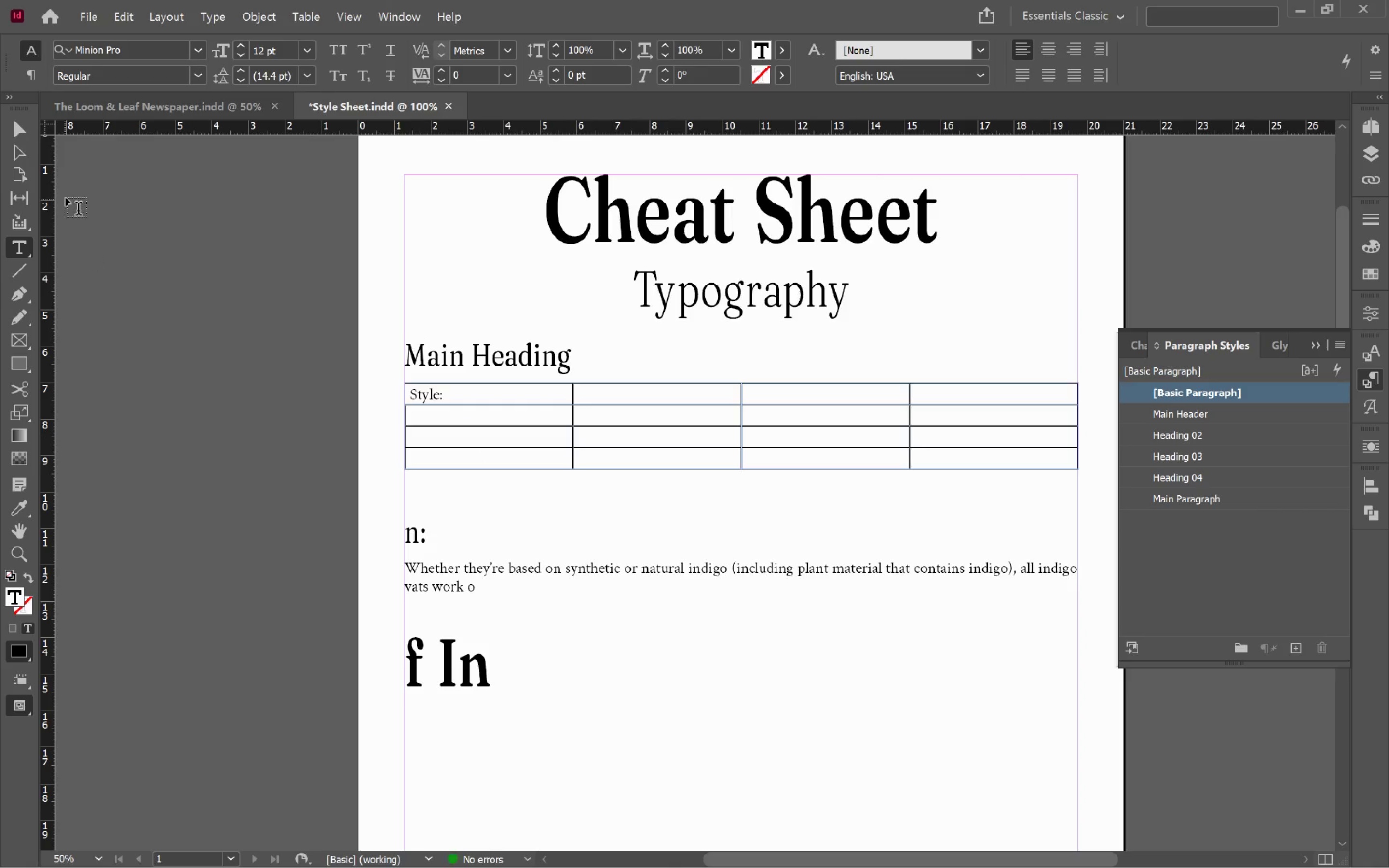 
left_click_drag(start_coordinate=[420, 498], to_coordinate=[389, 427])
 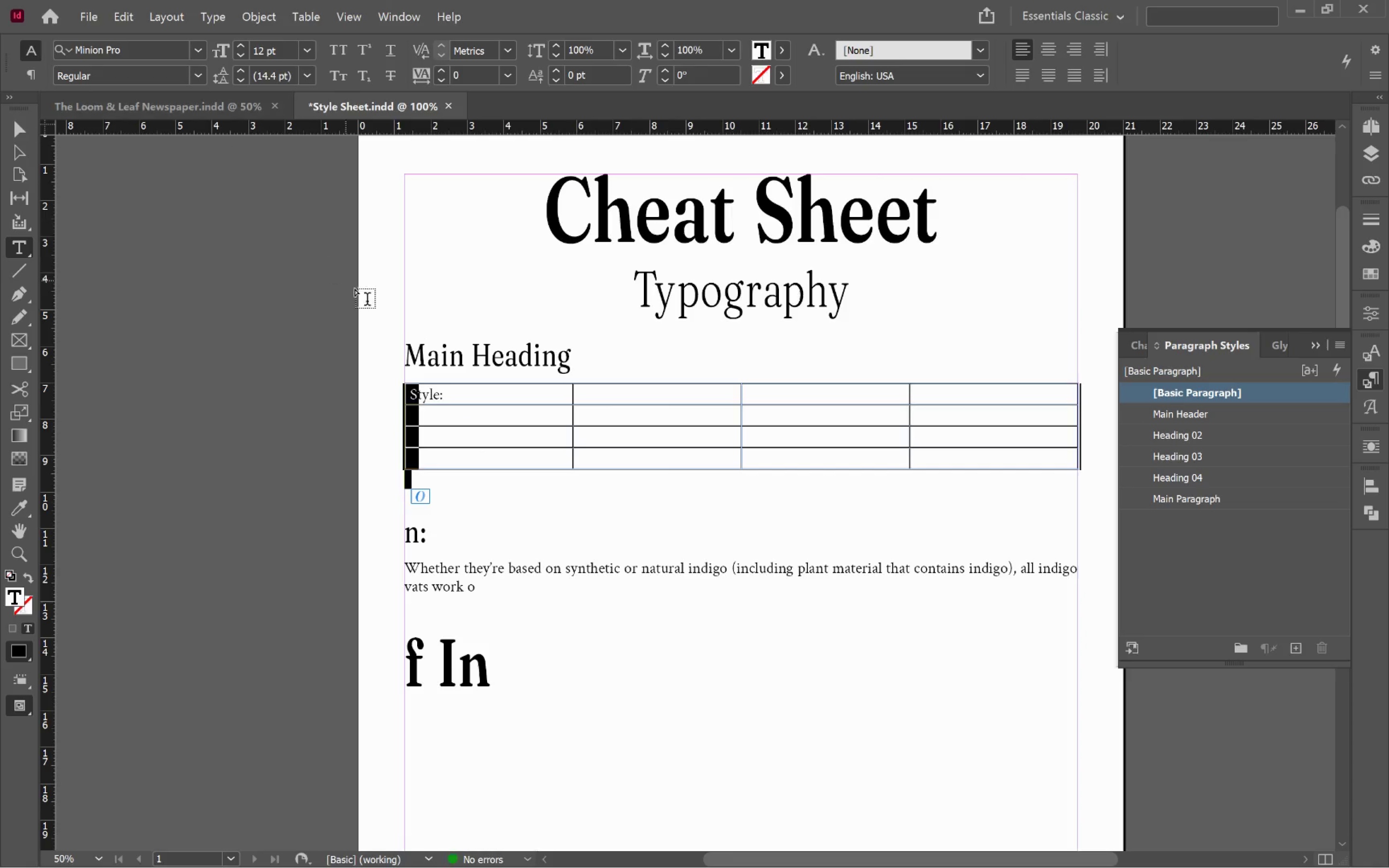 
key(Backspace)
 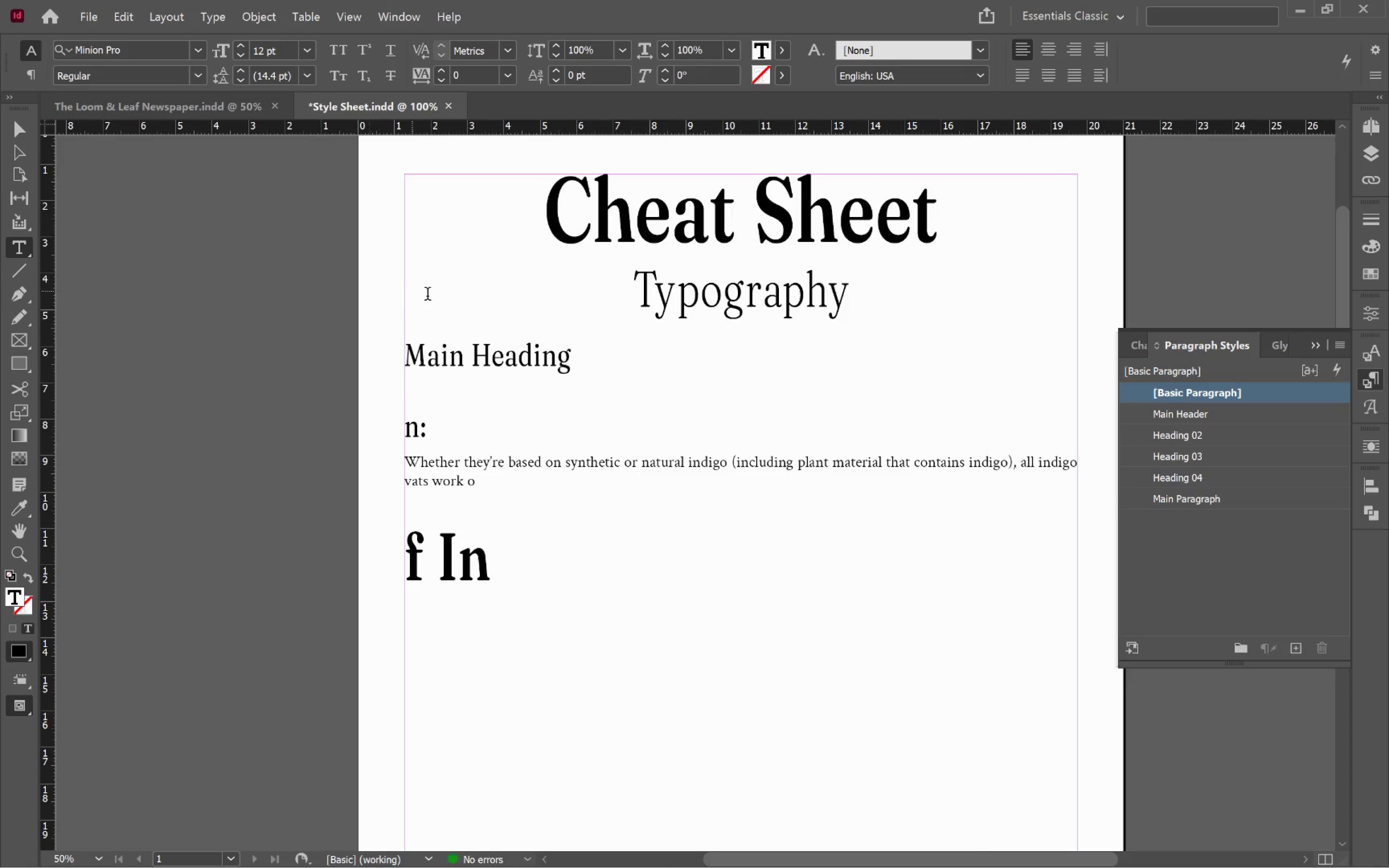 
left_click([531, 357])
 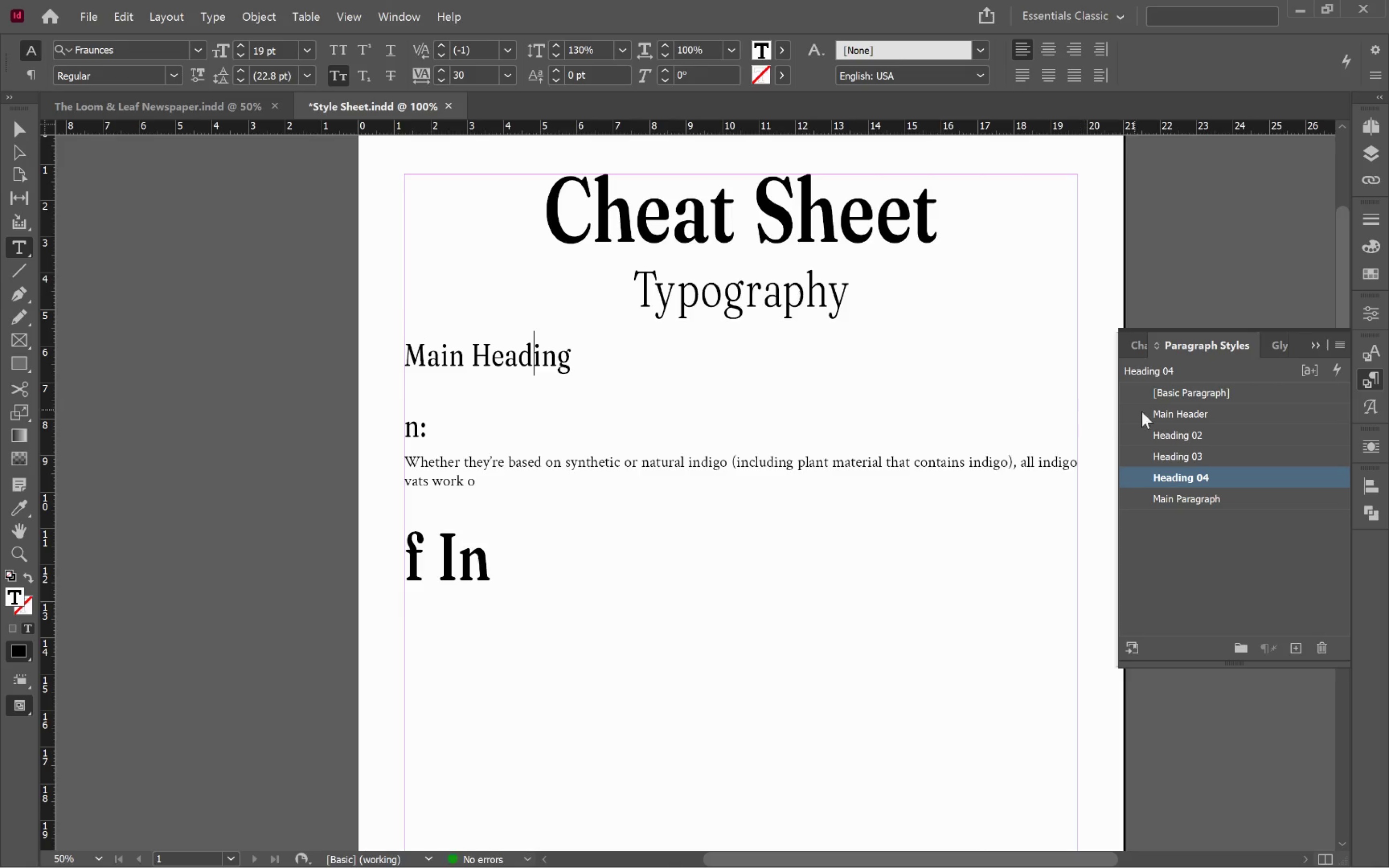 
left_click([1212, 406])
 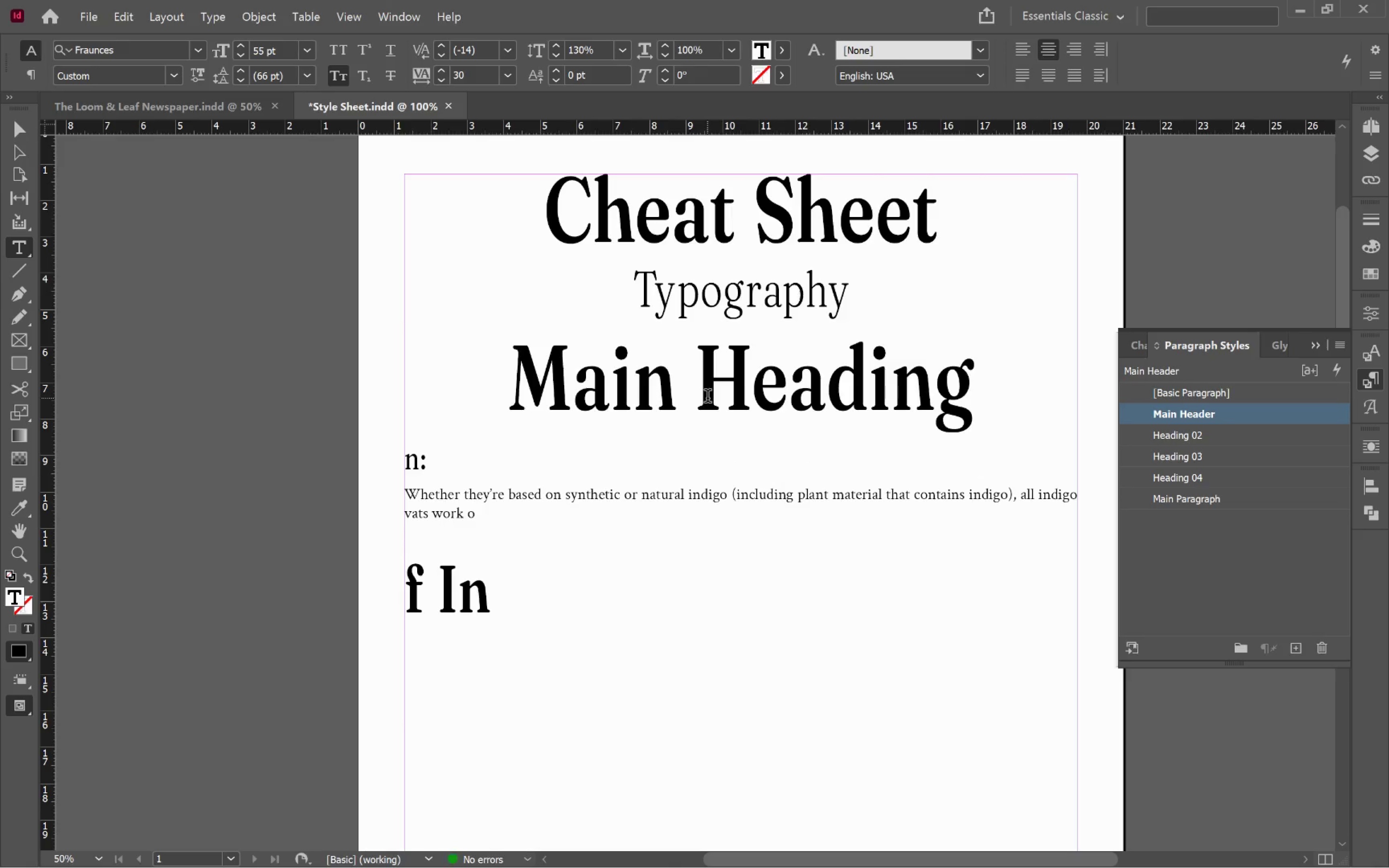 
key(Control+Z)
 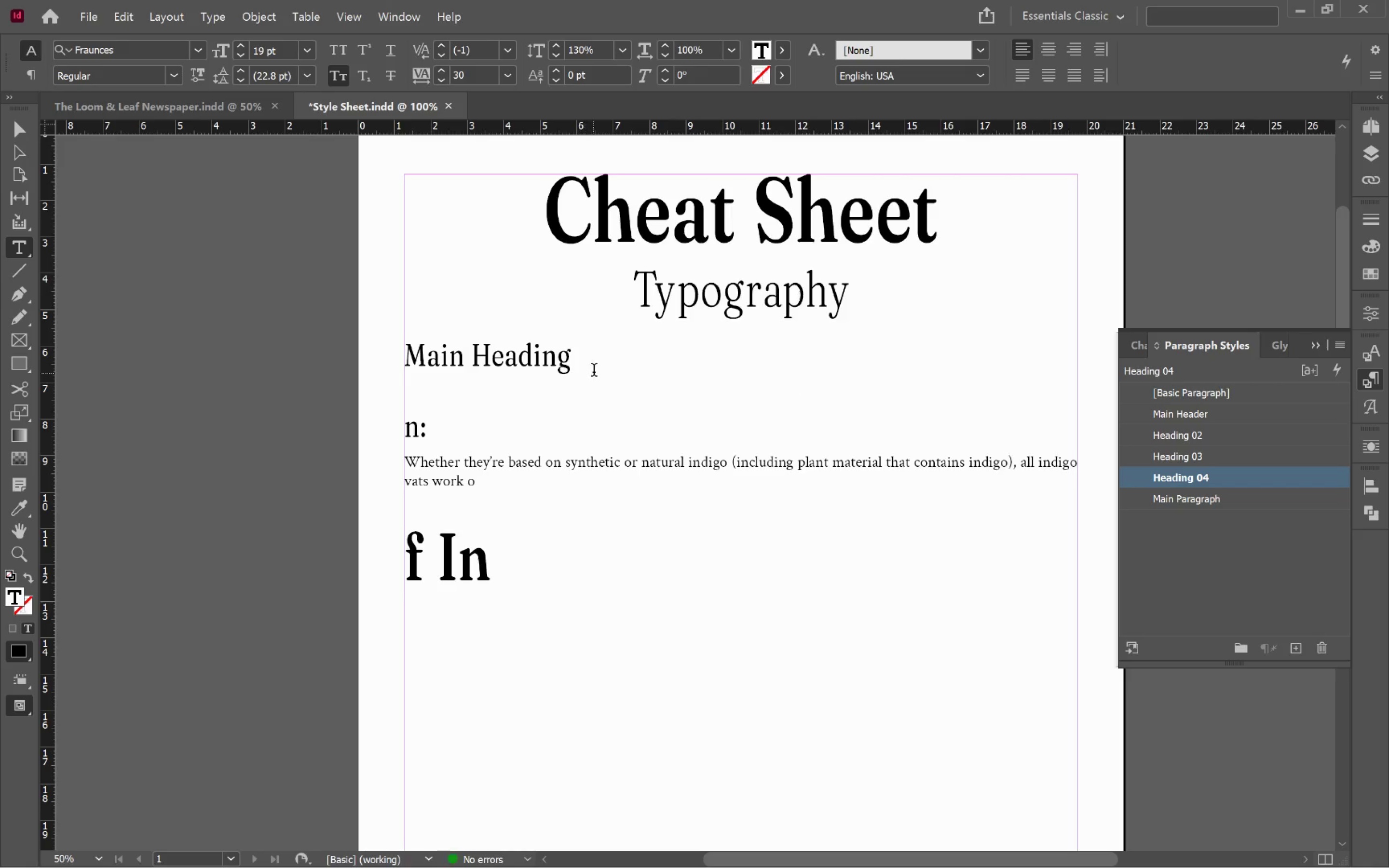 
left_click([601, 360])
 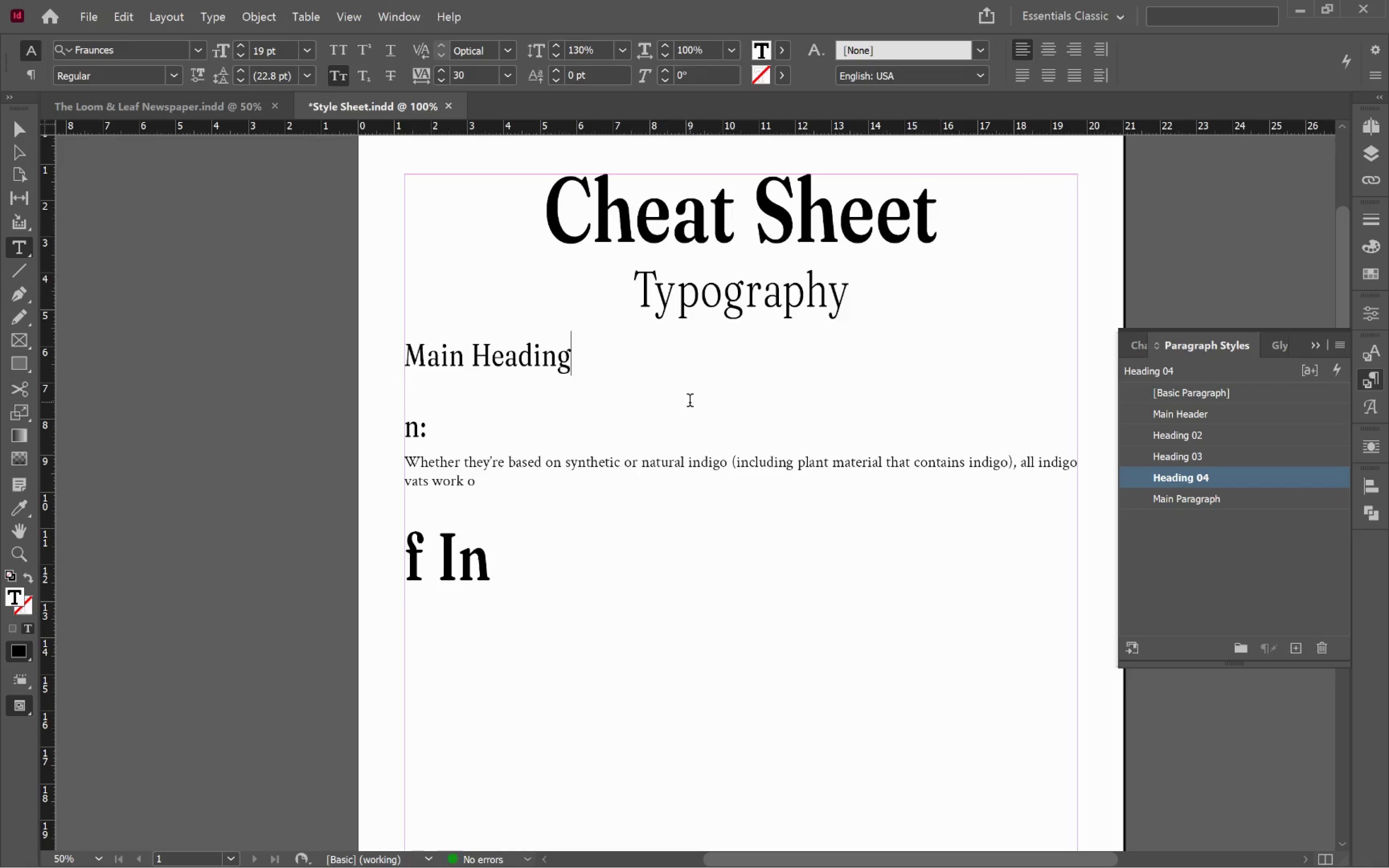 
key(Shift+Semicolon)
 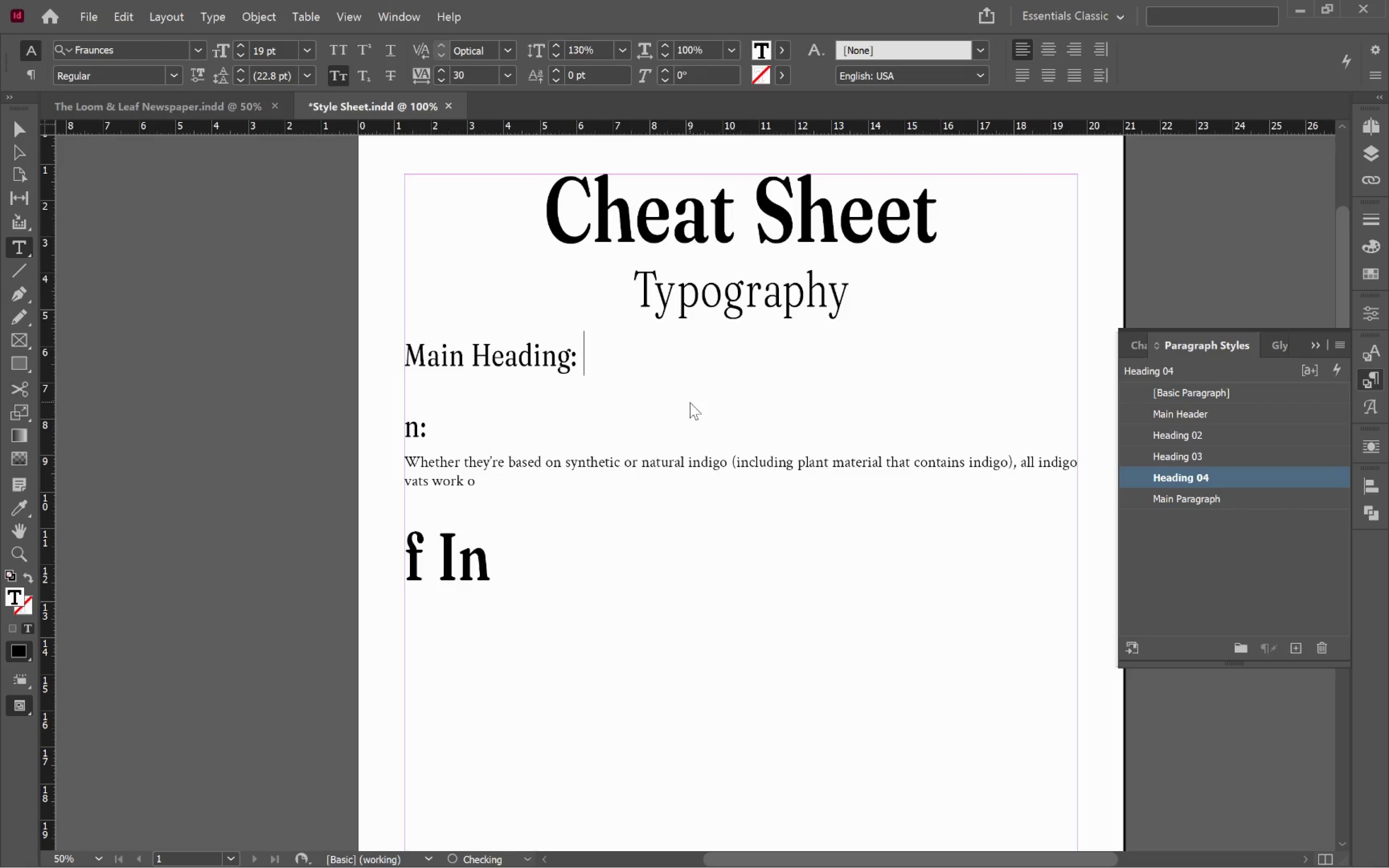 
key(Space)
 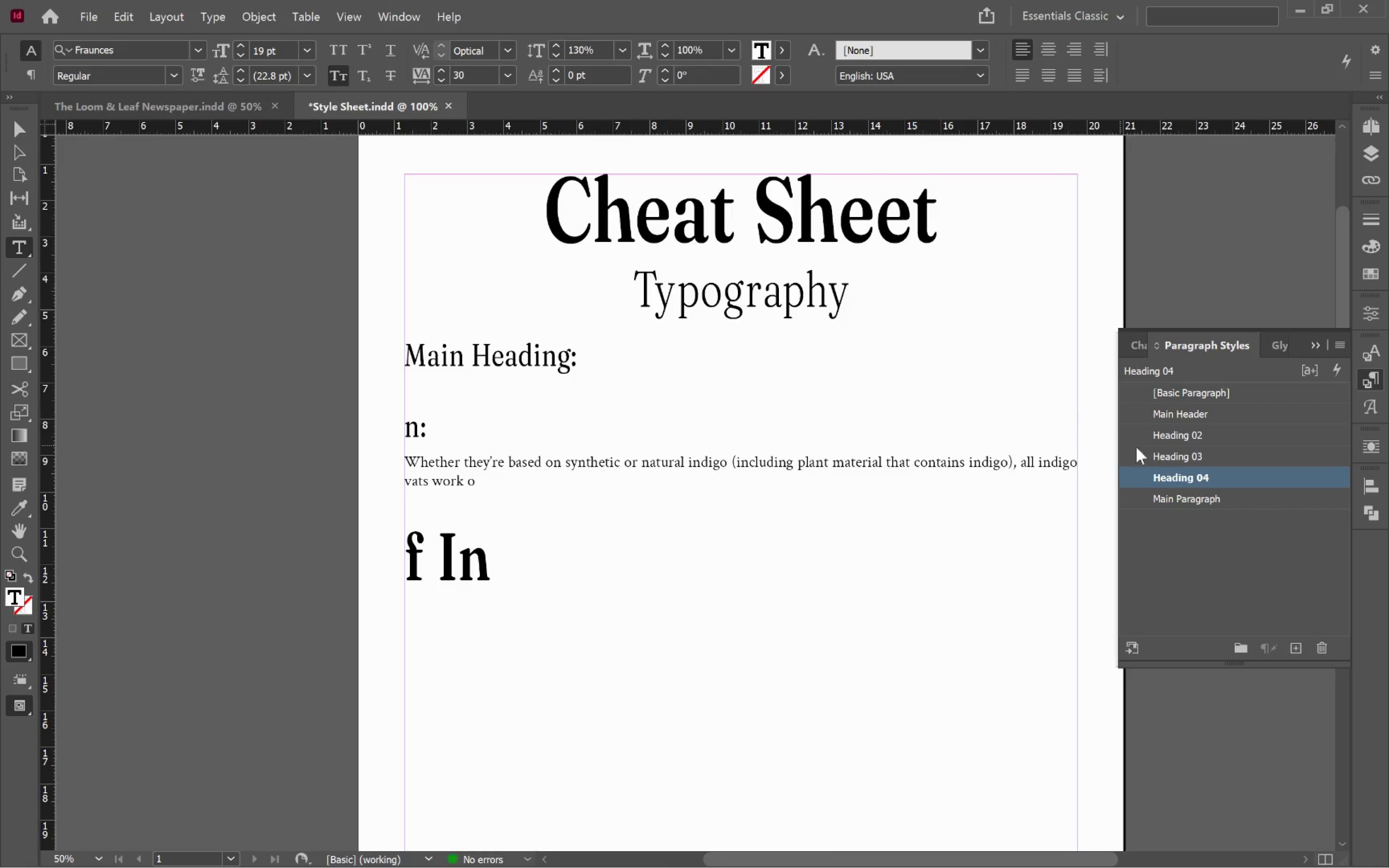 
right_click([1178, 412])
 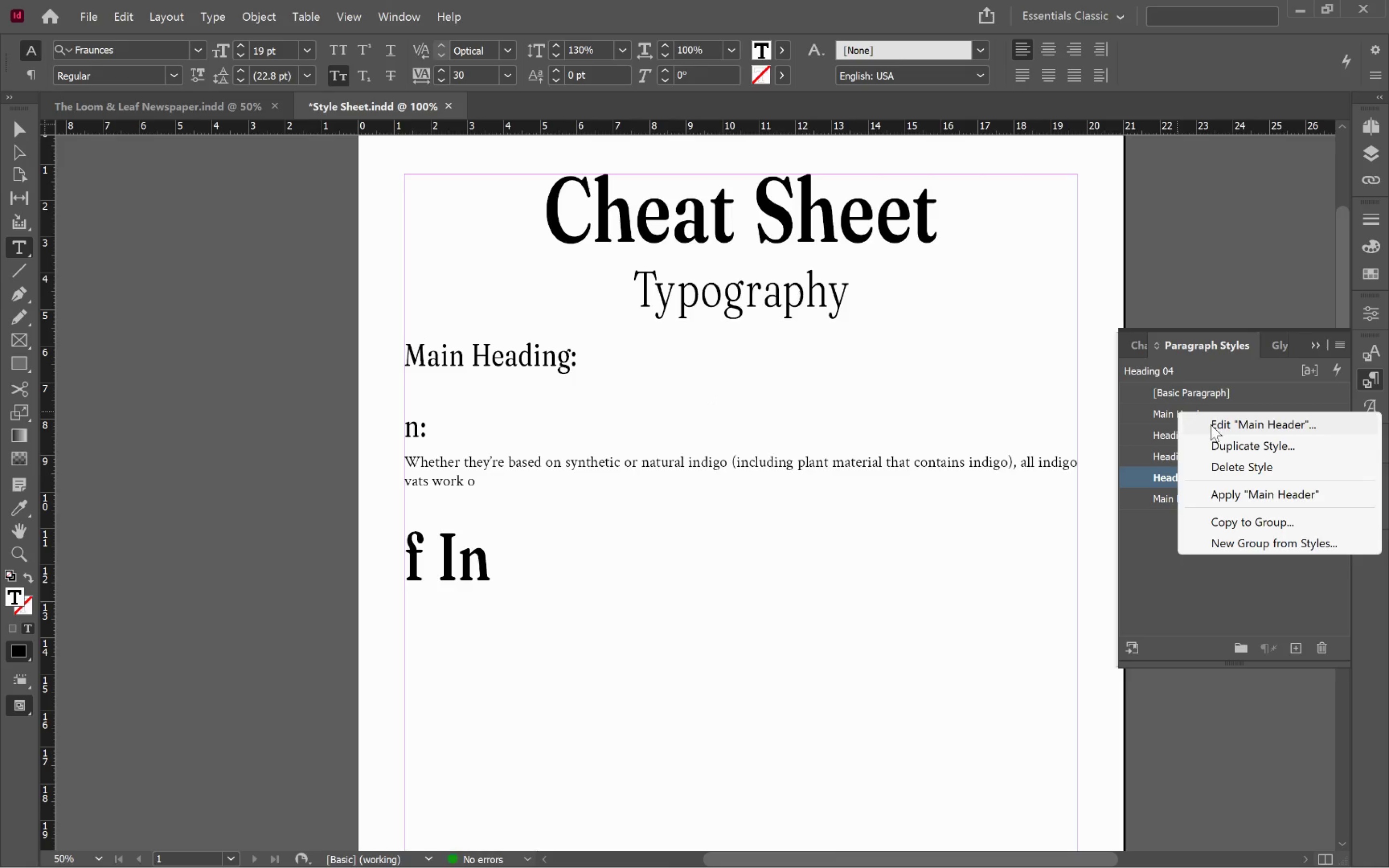 
left_click([1212, 425])
 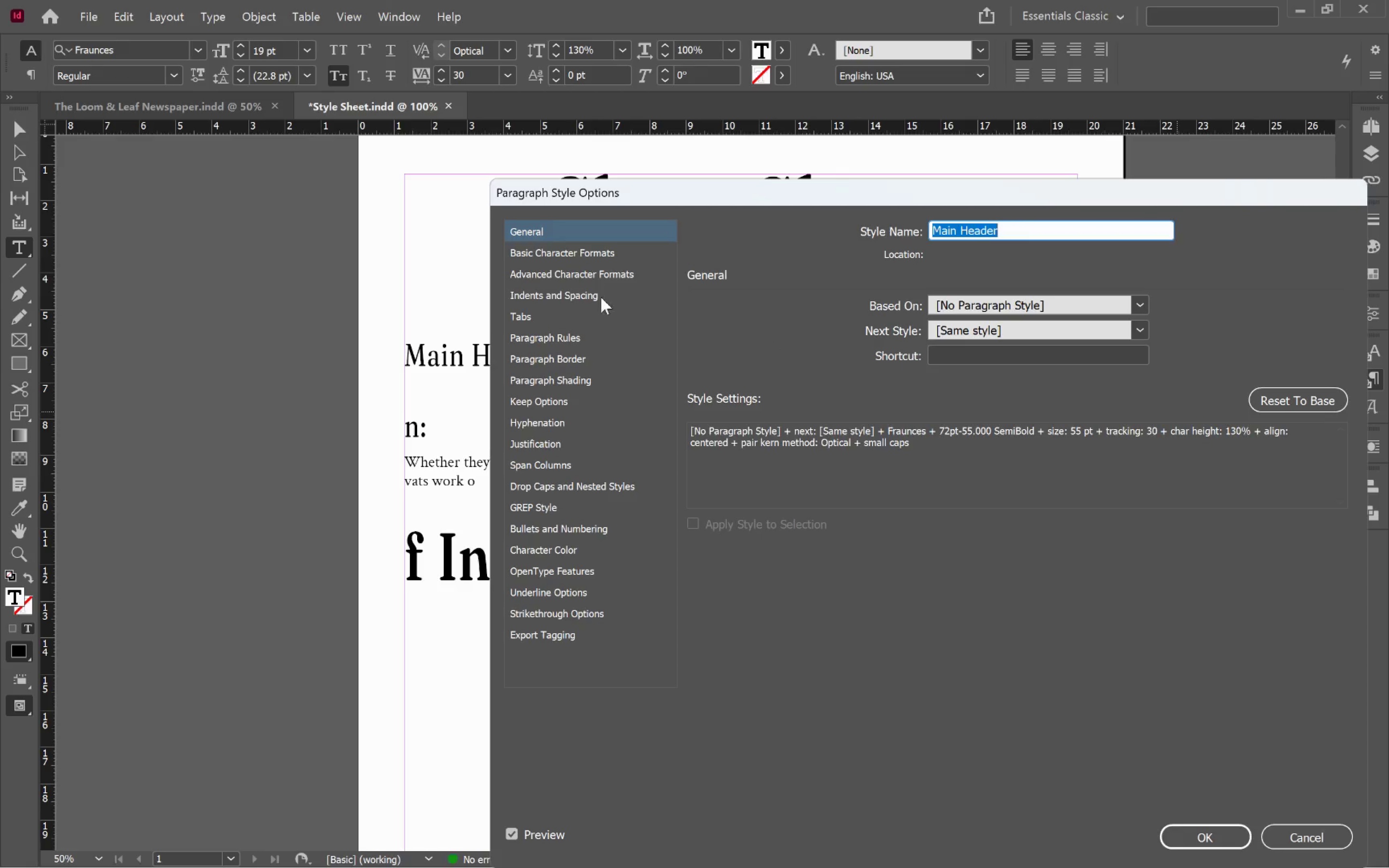 
left_click([593, 248])
 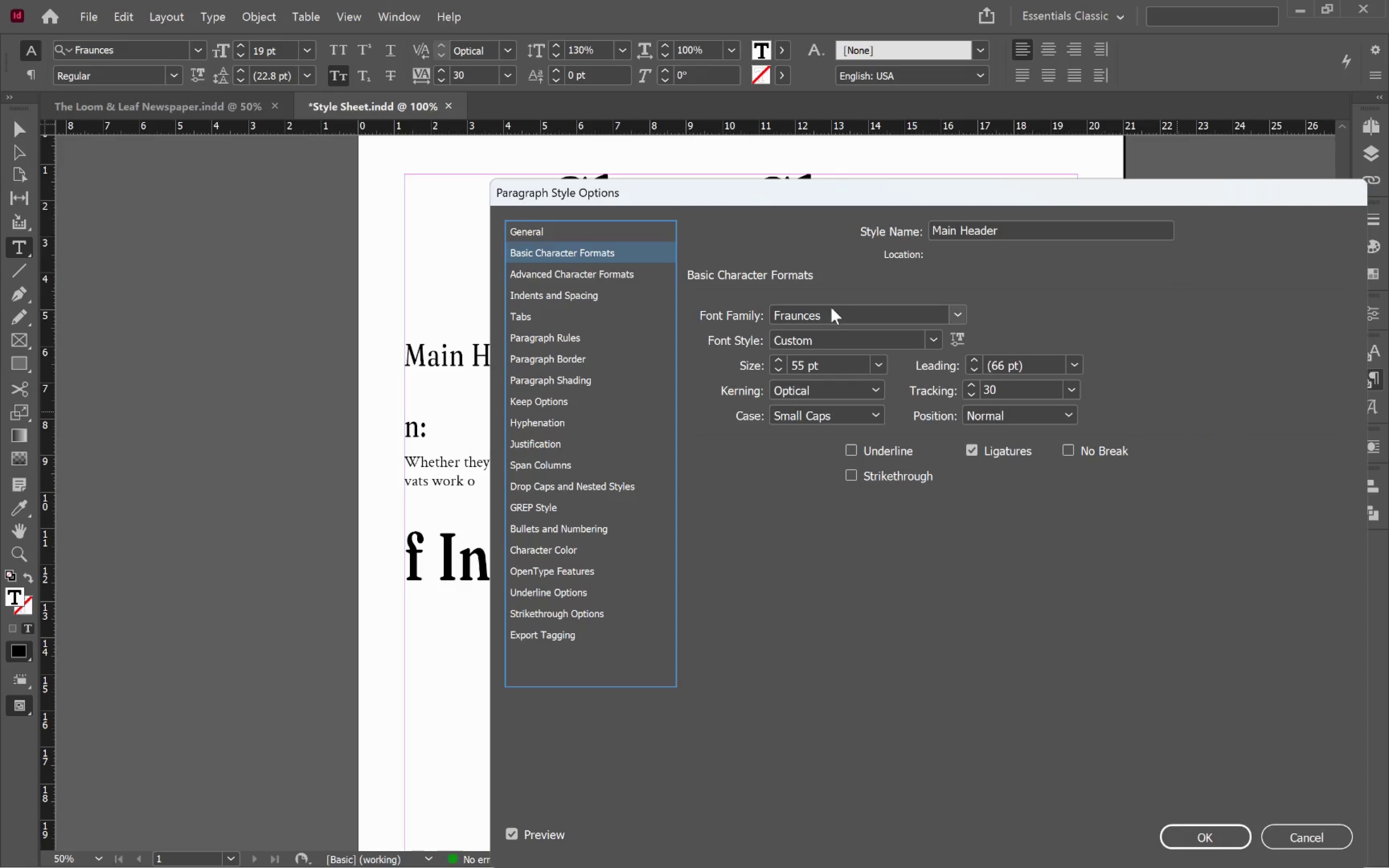 
double_click([838, 313])
 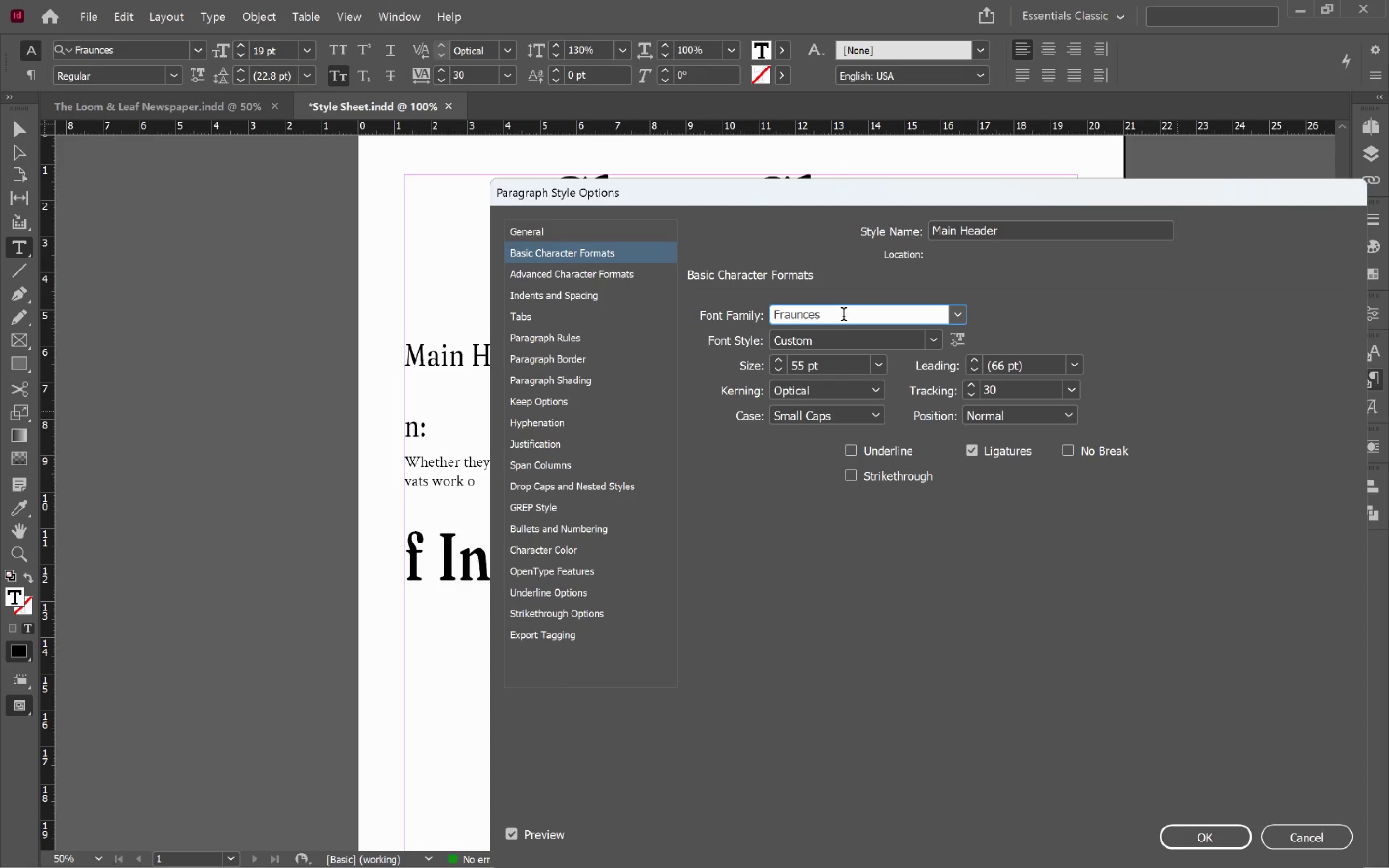 
left_click_drag(start_coordinate=[844, 316], to_coordinate=[739, 315])
 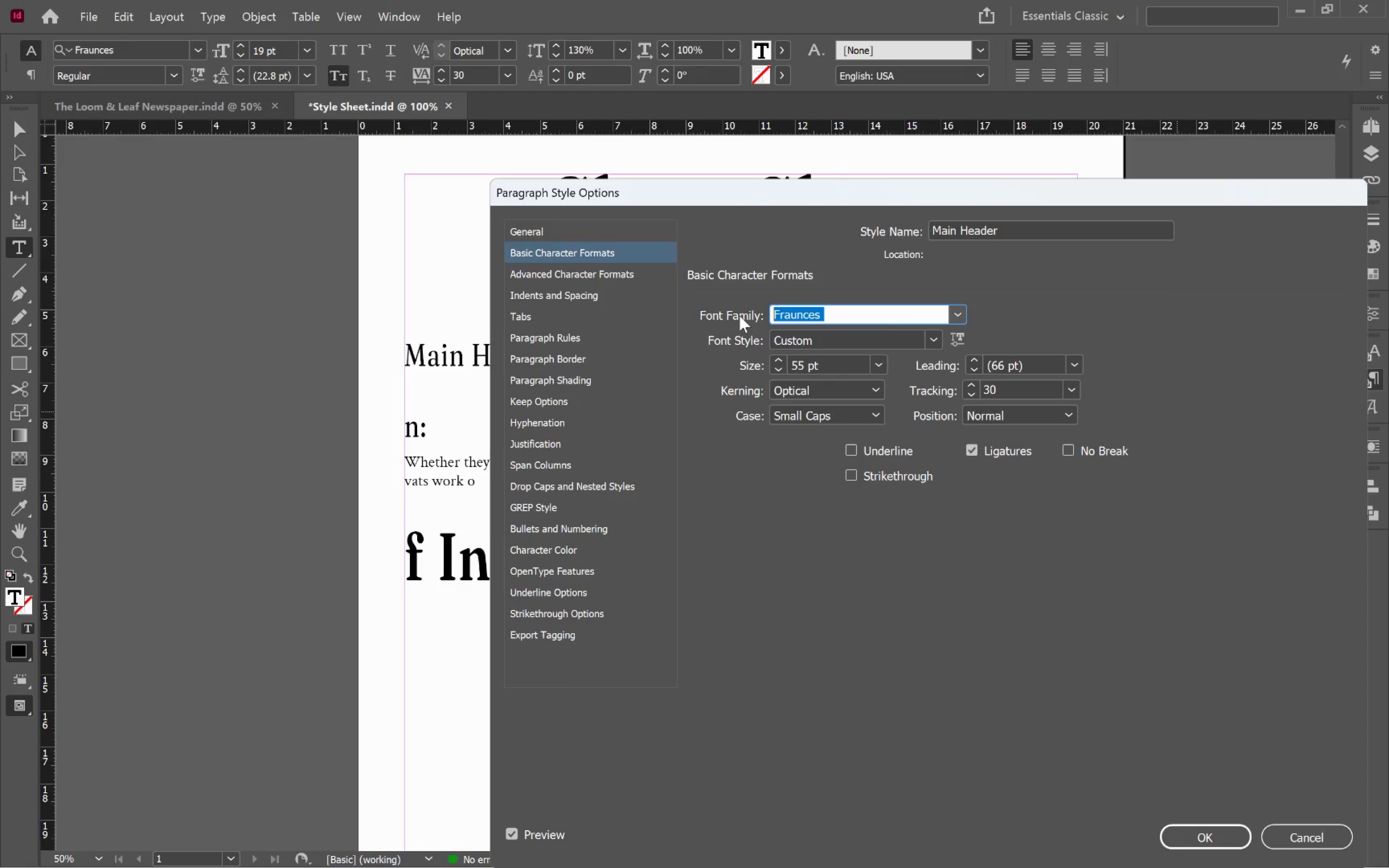 
key(Control+C)
 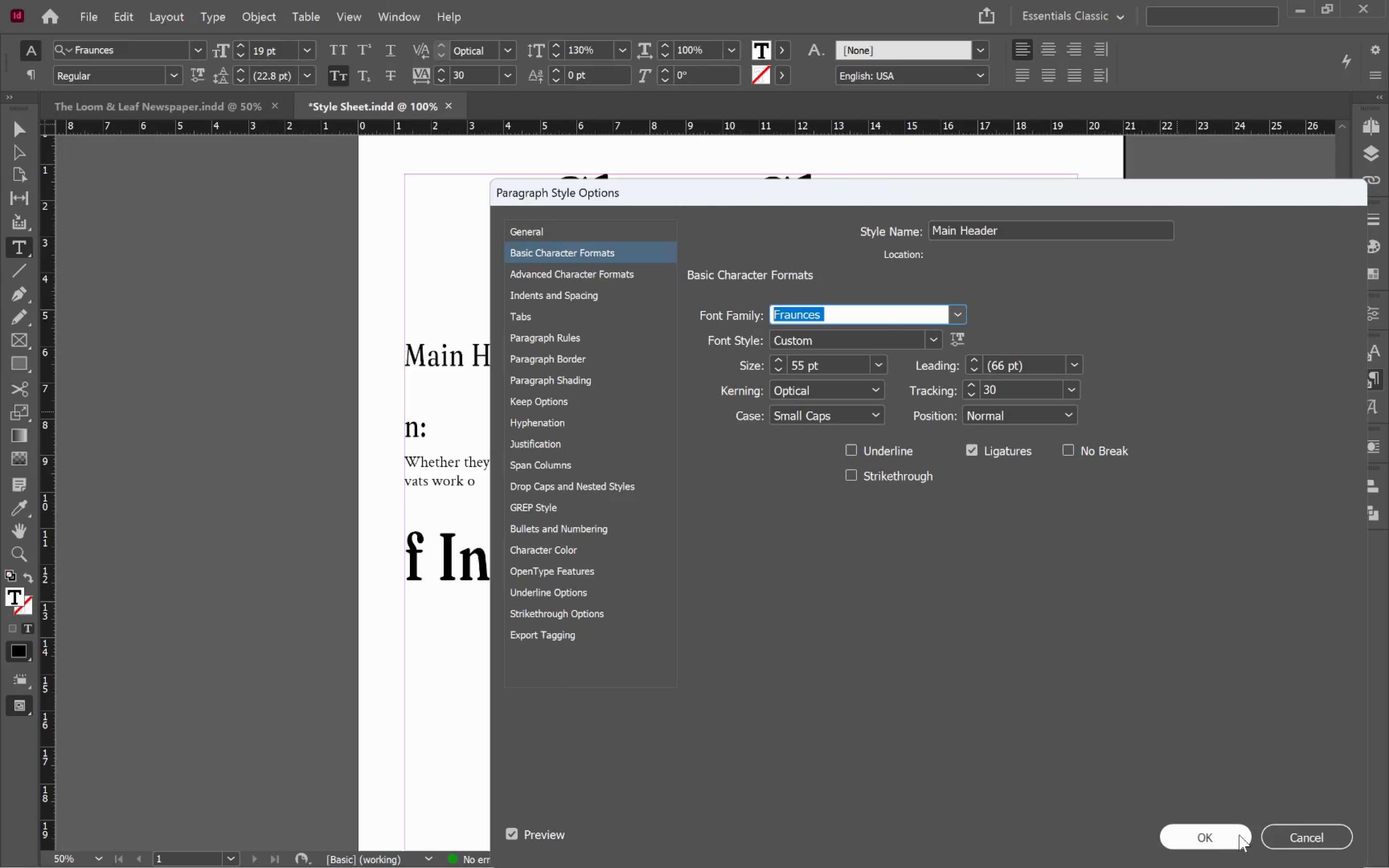 
left_click([1192, 829])
 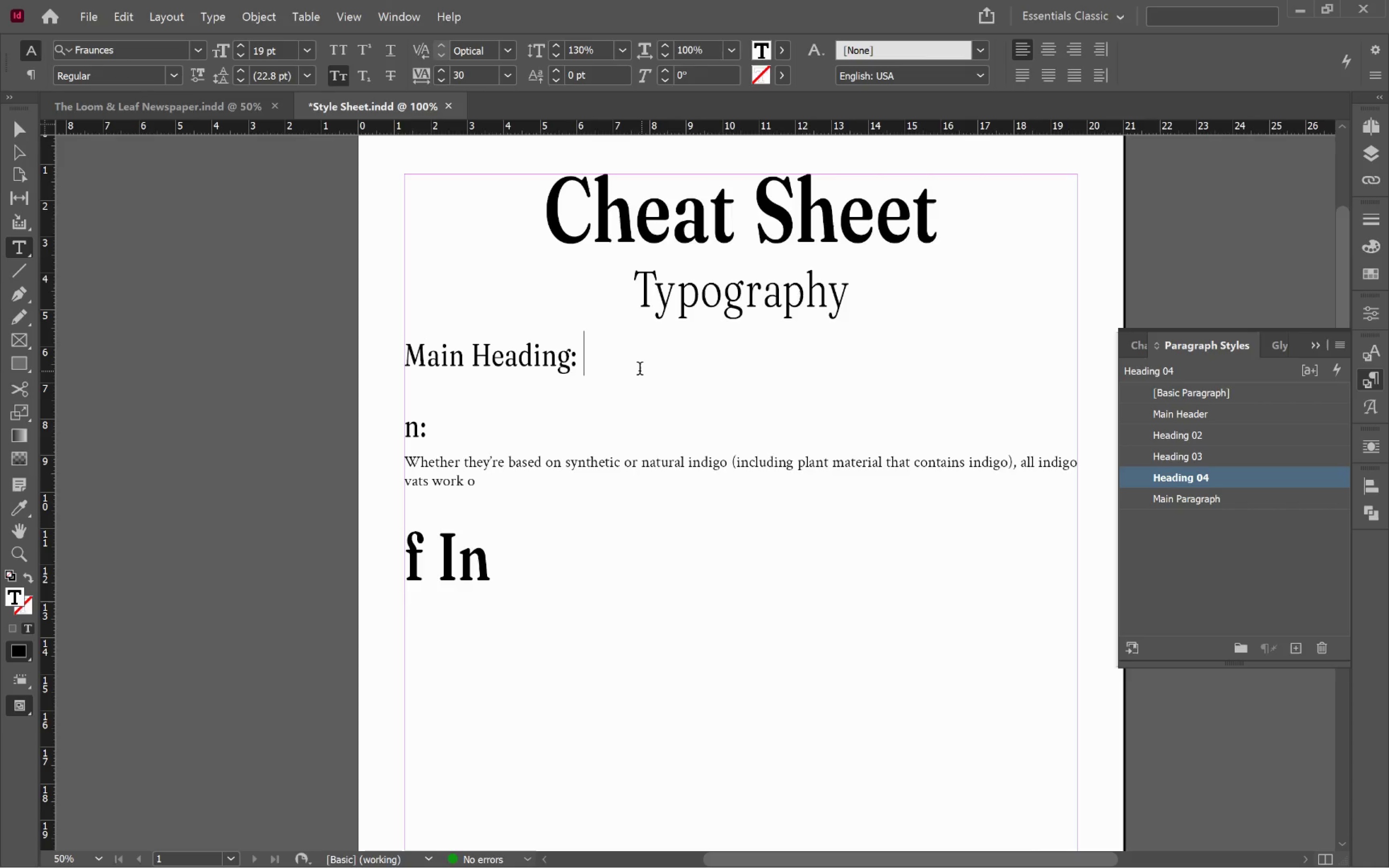 
left_click([639, 367])
 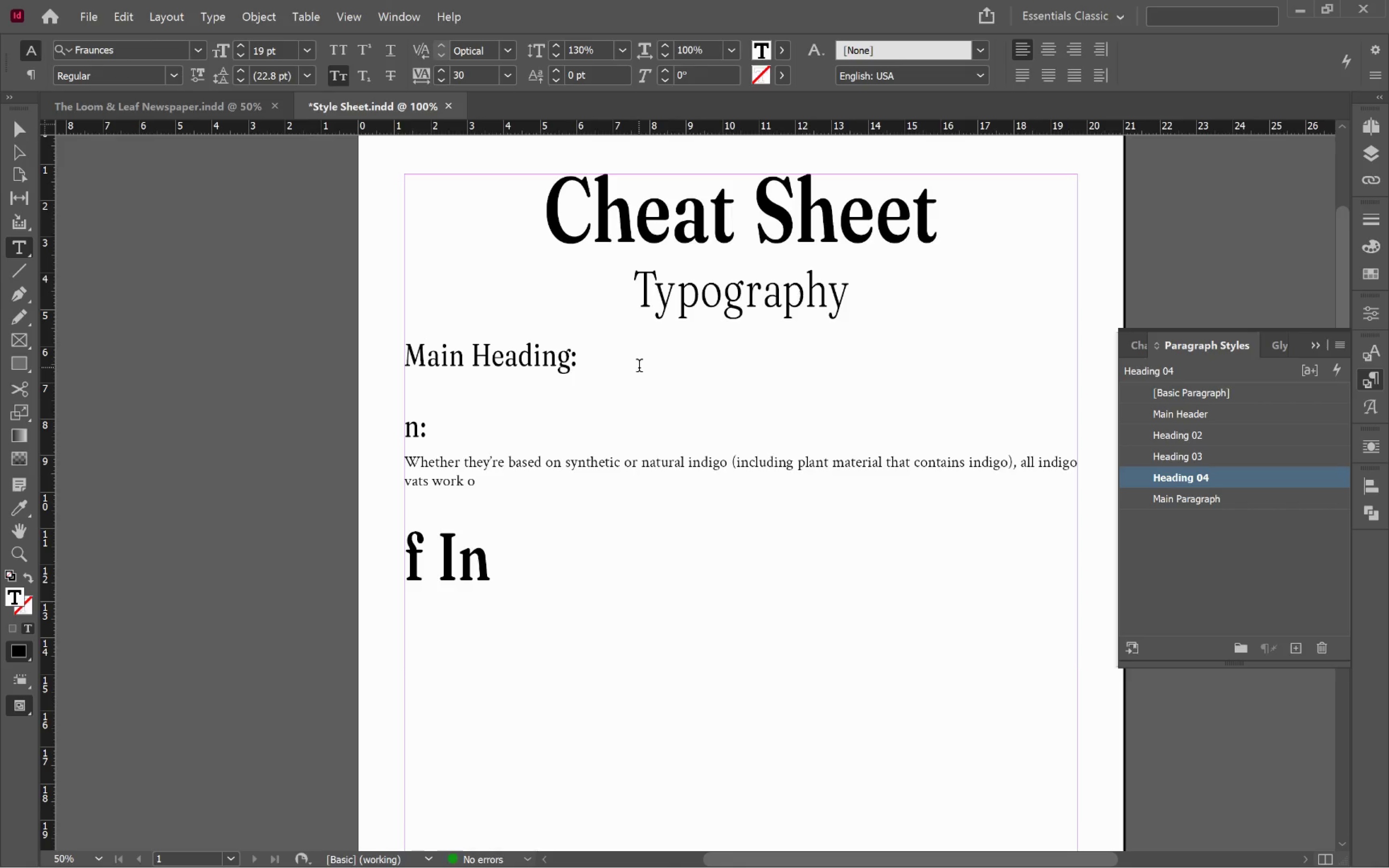 
key(Control+V)
 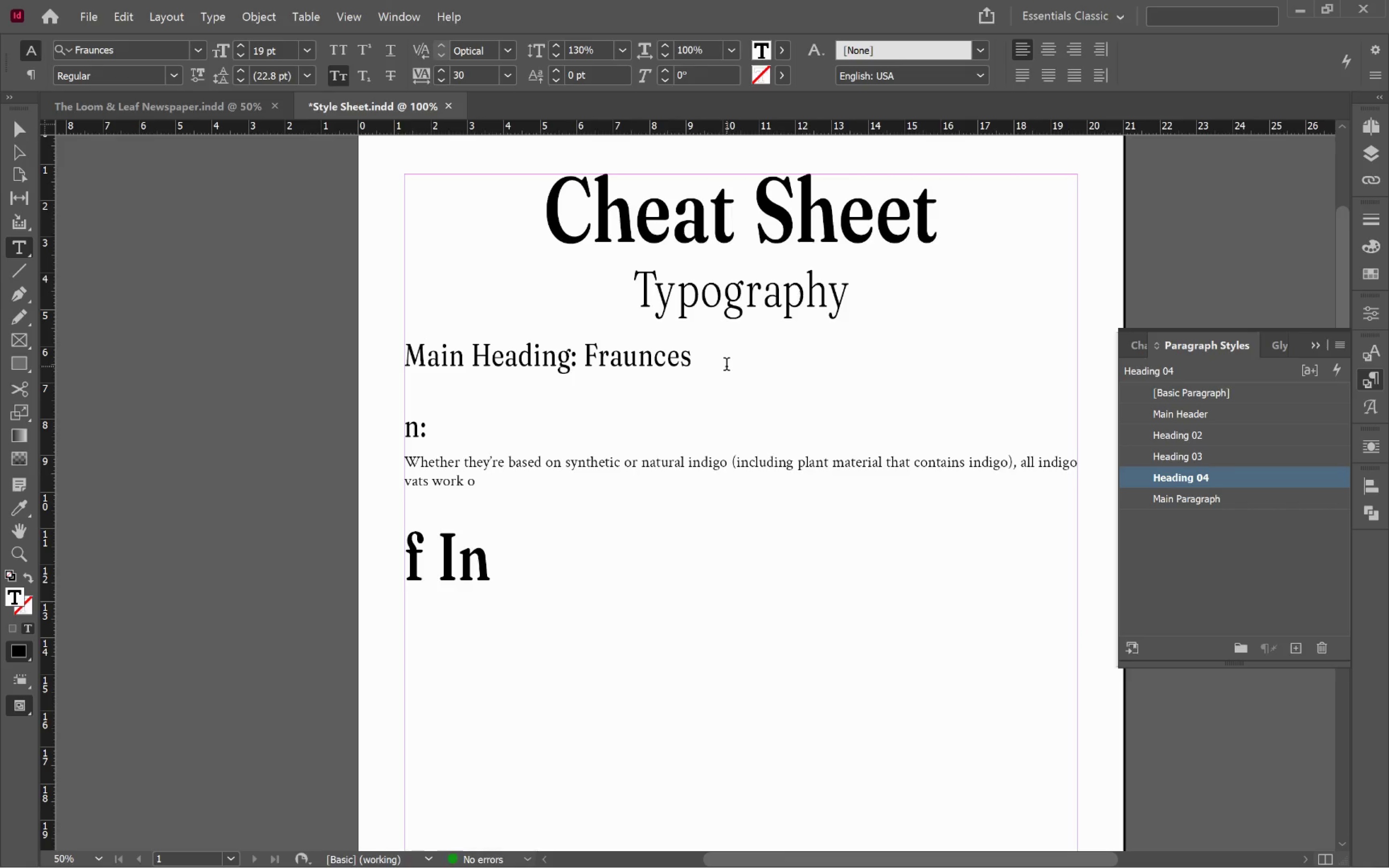 
type(55pt.)
 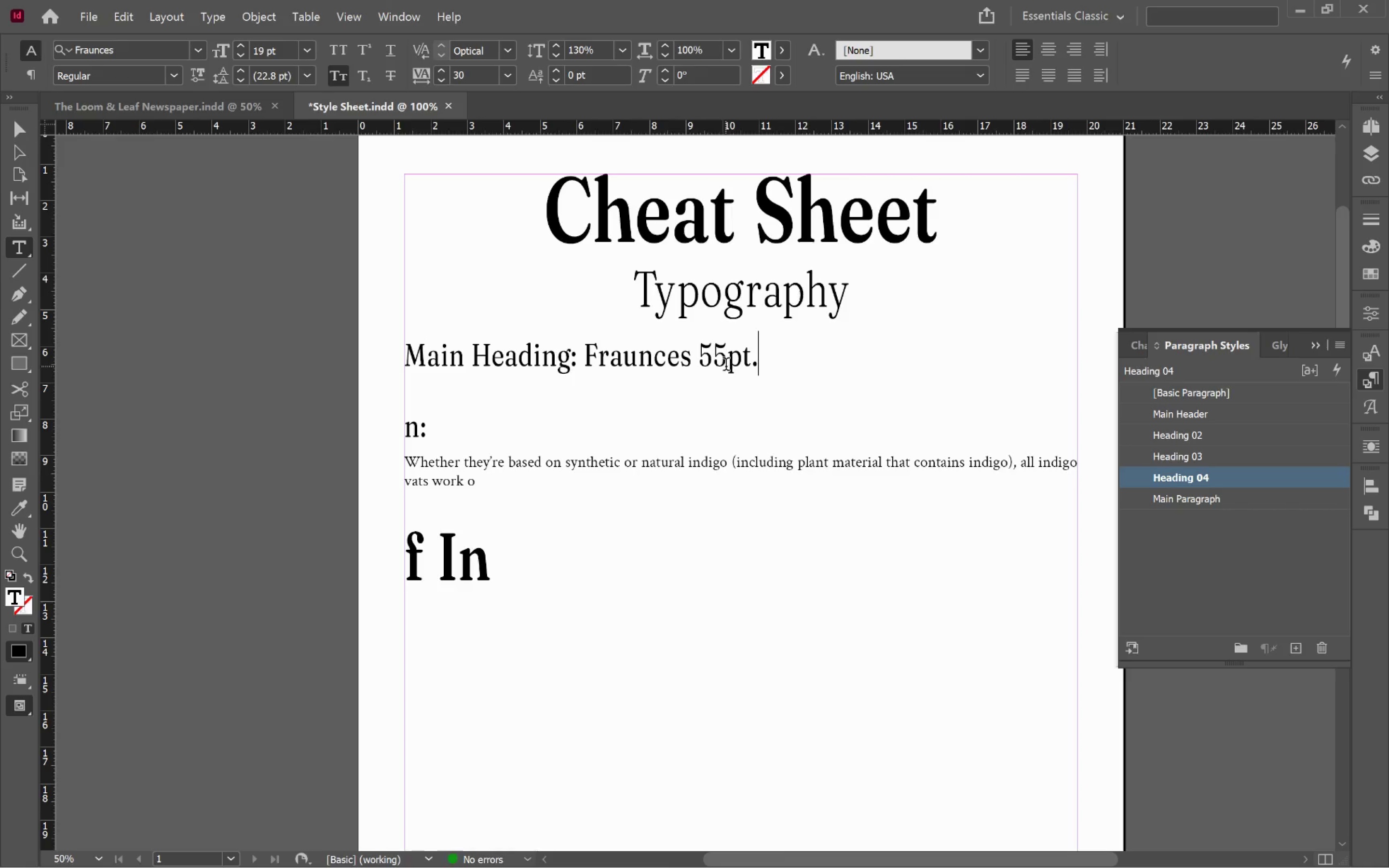 
left_click([731, 365])
 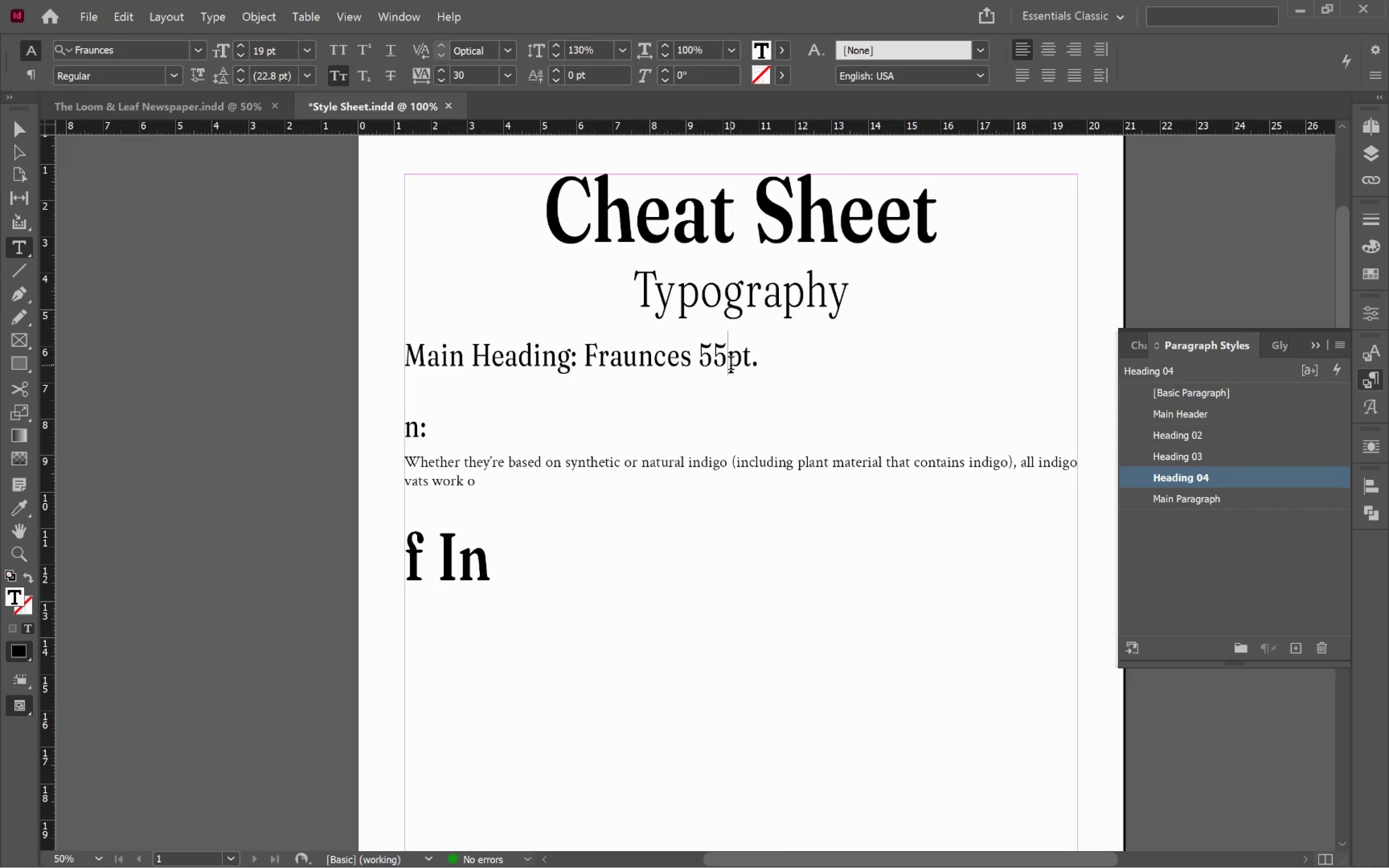 
key(Space)
 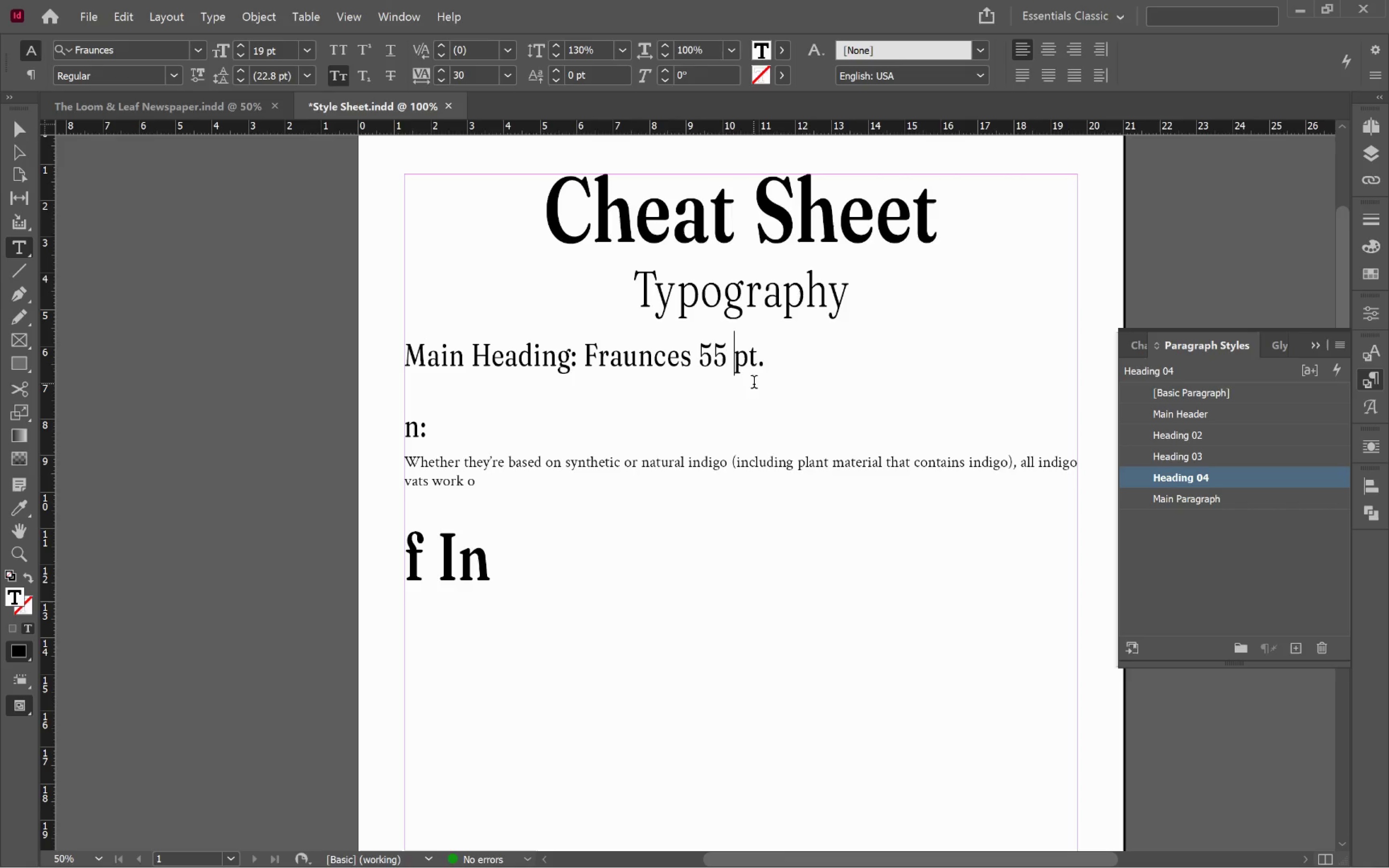 
wait(5.04)
 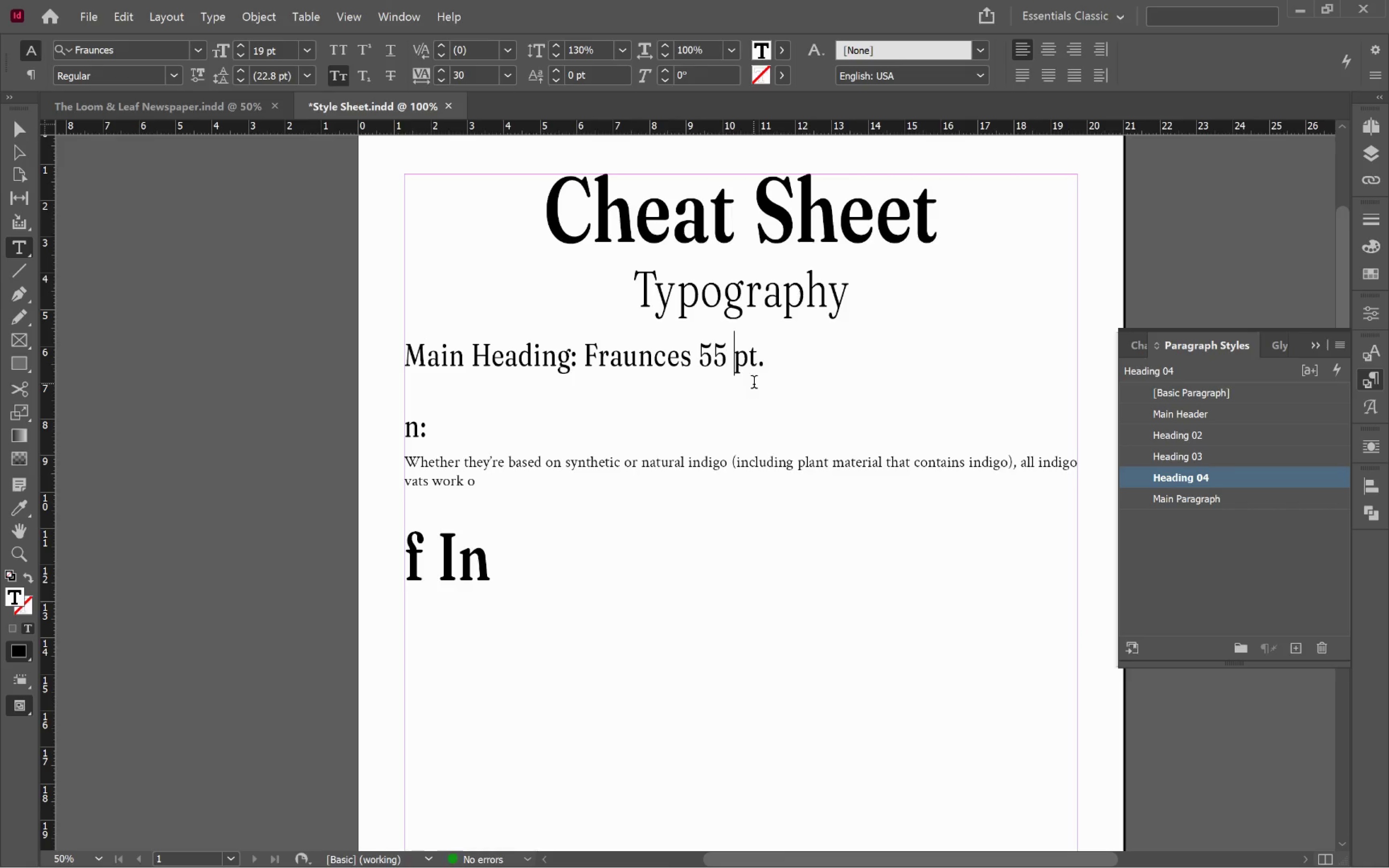 
left_click([793, 360])
 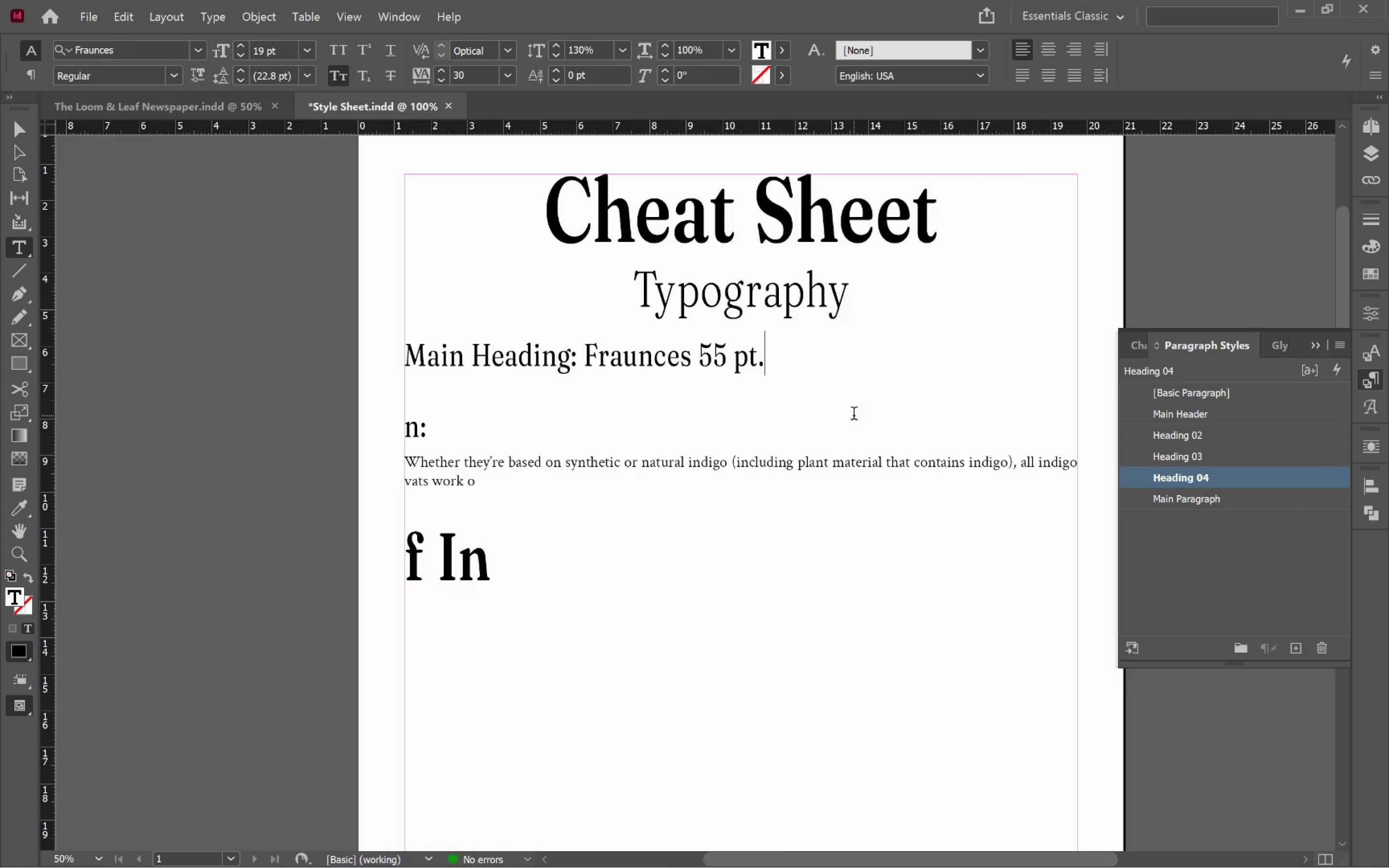 
wait(5.18)
 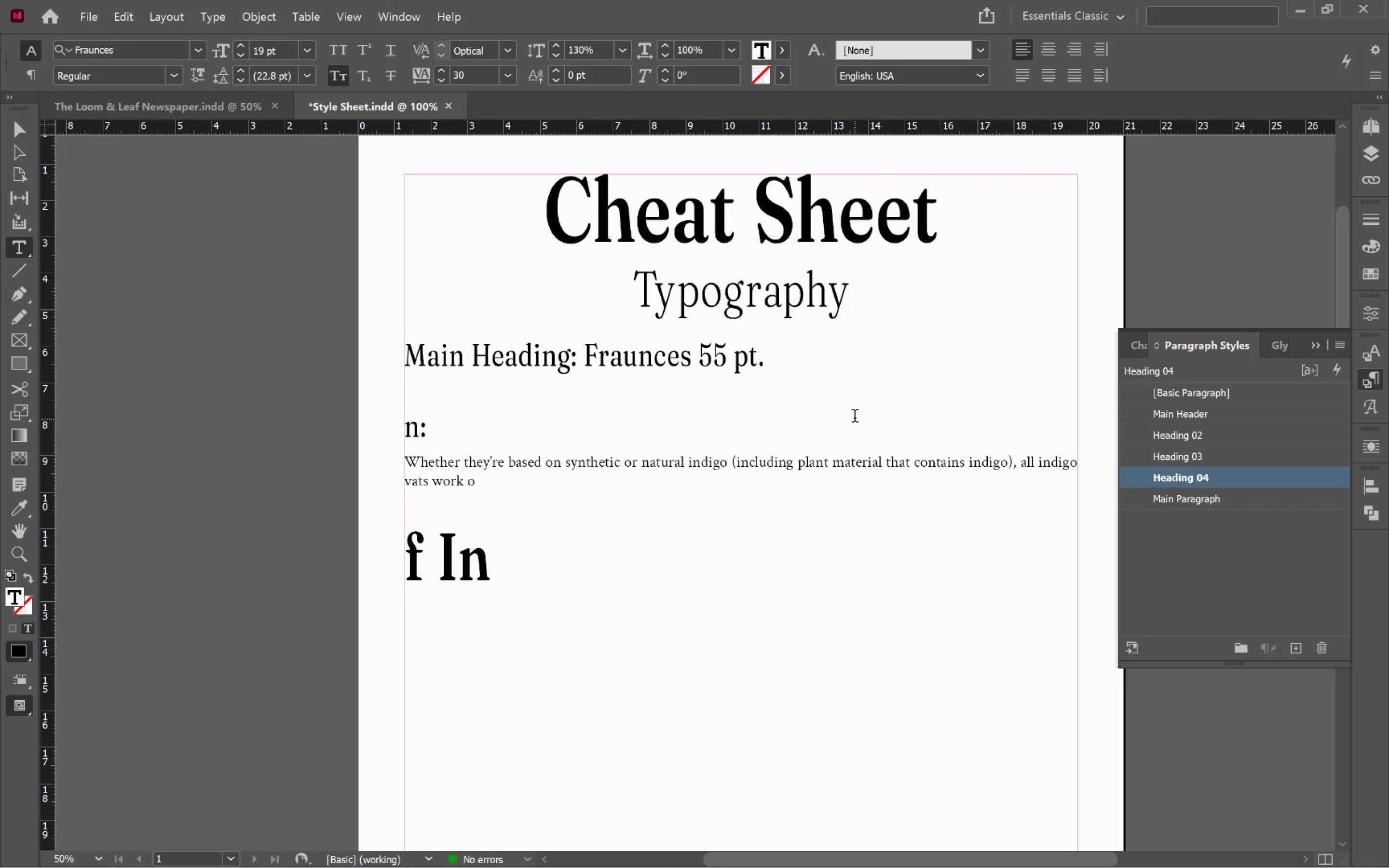 
key(Enter)
 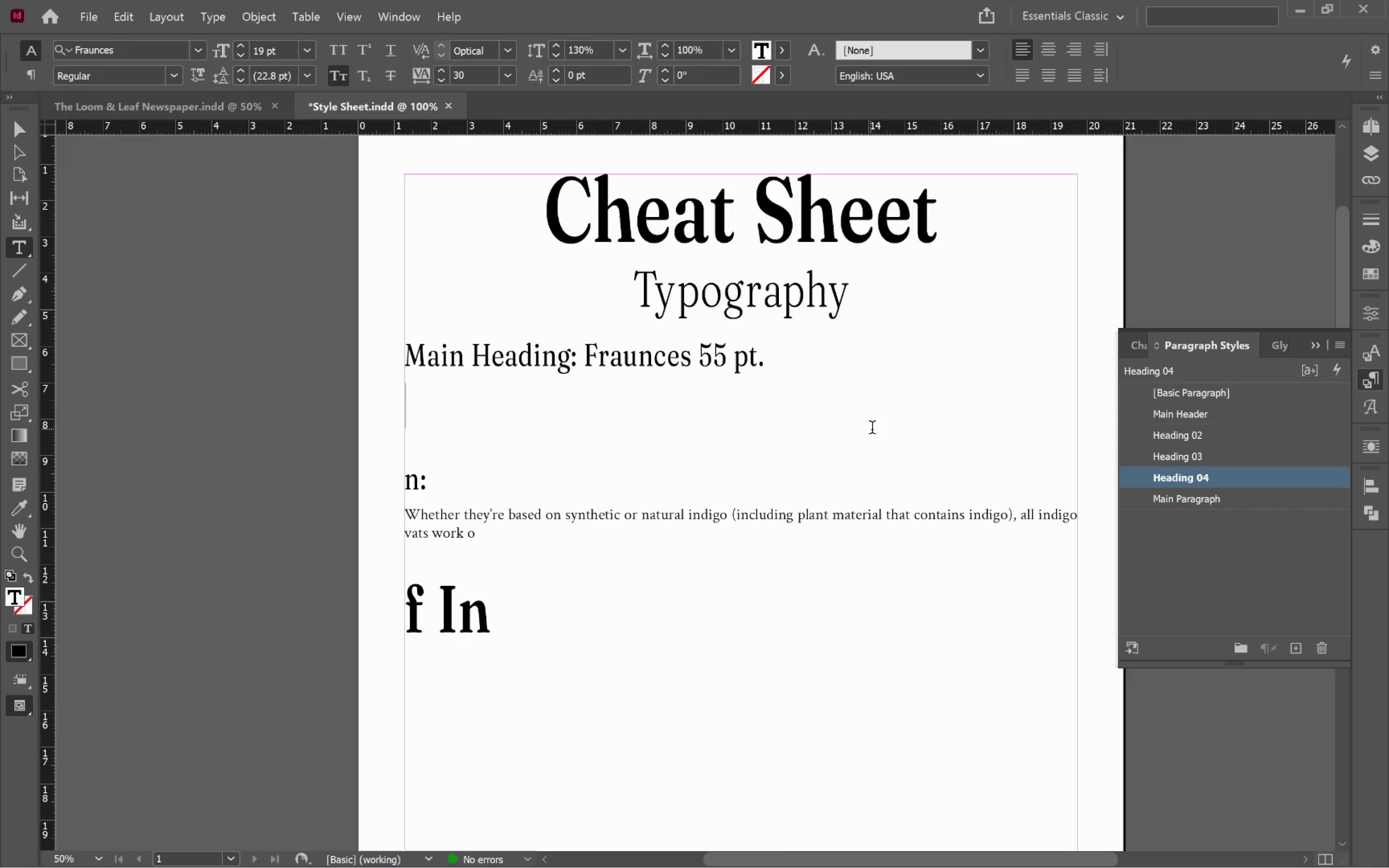 
key(Alt+AltLeft)
 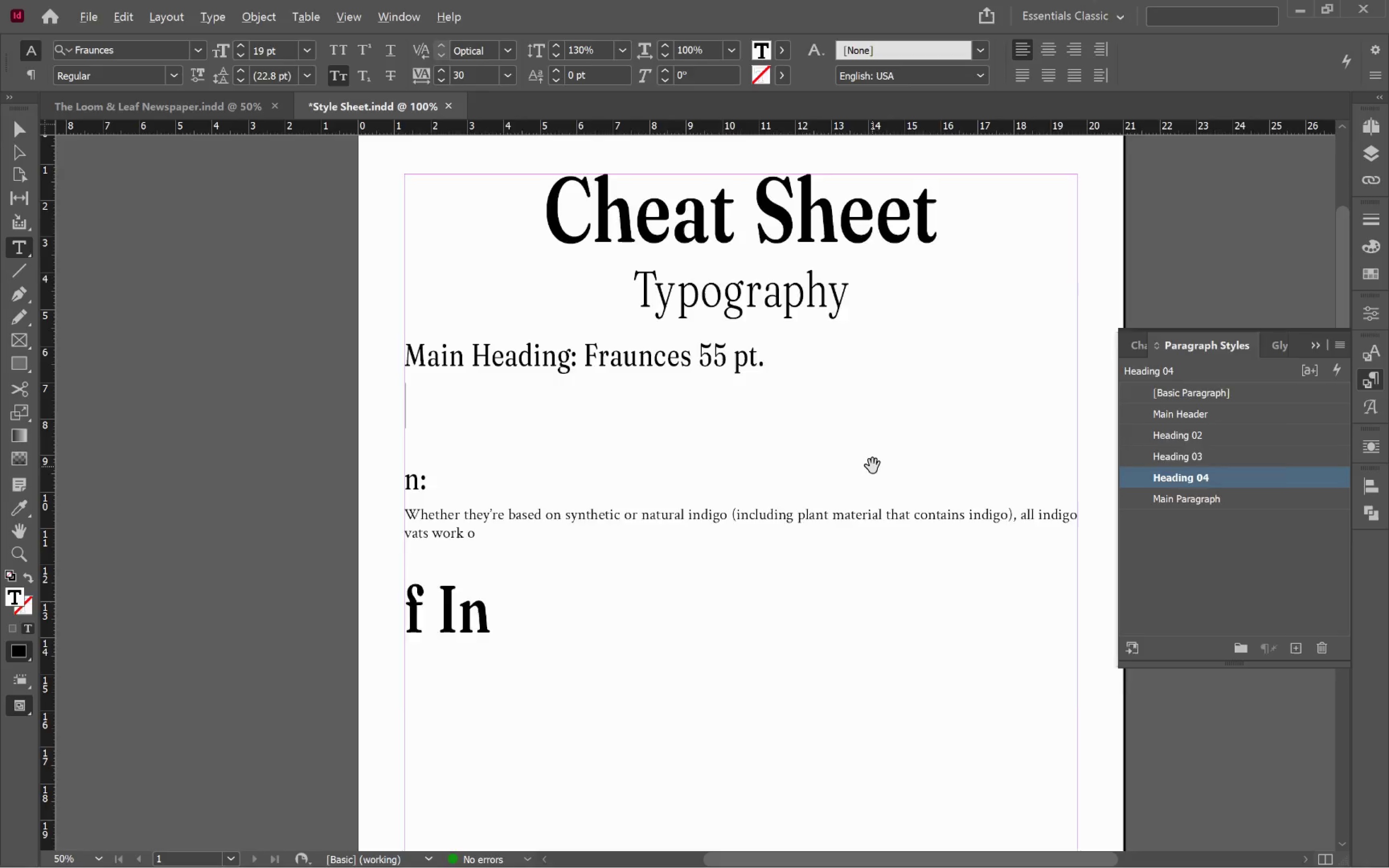 
key(Alt+Tab)